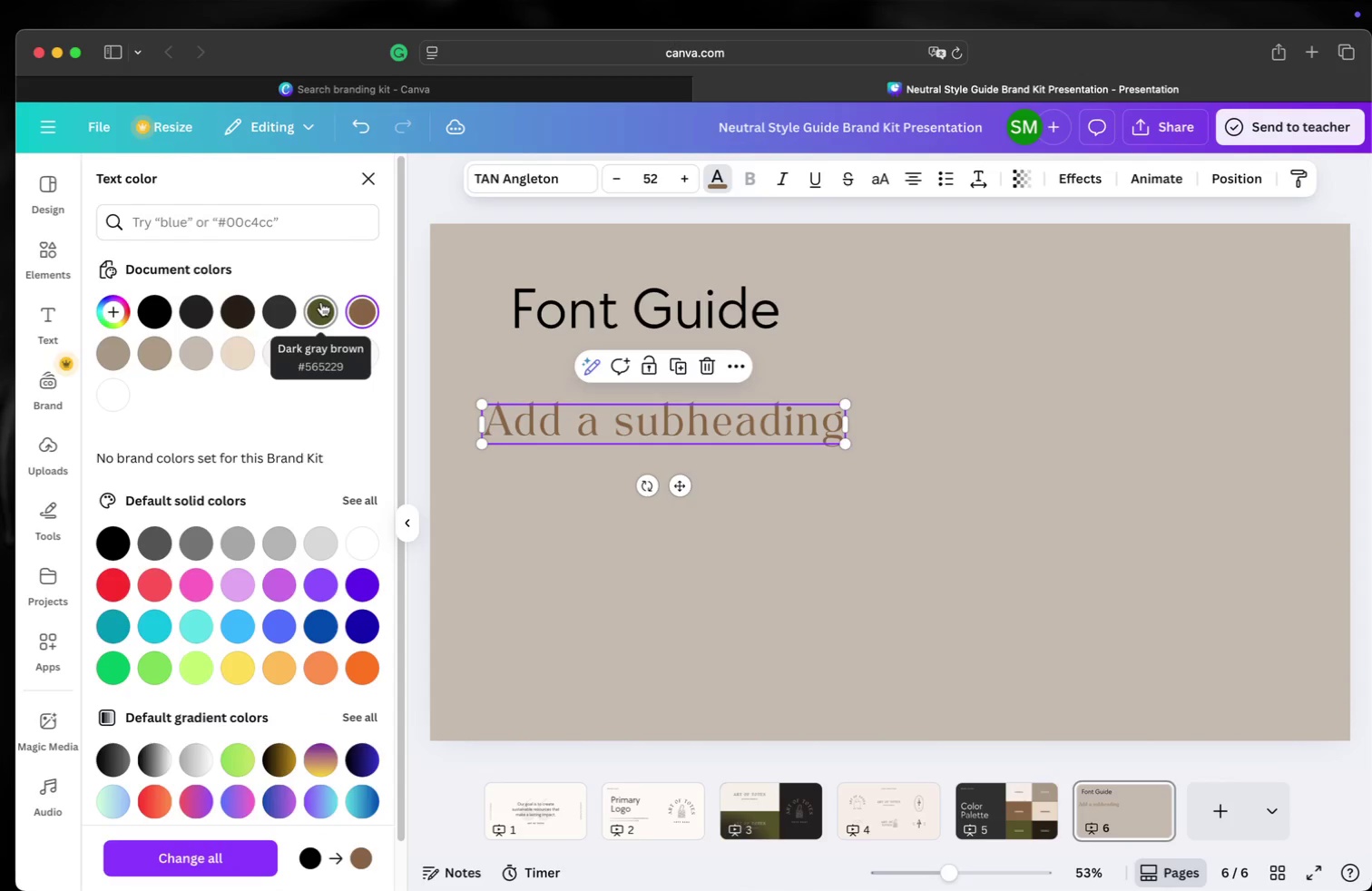 
left_click([321, 302])
 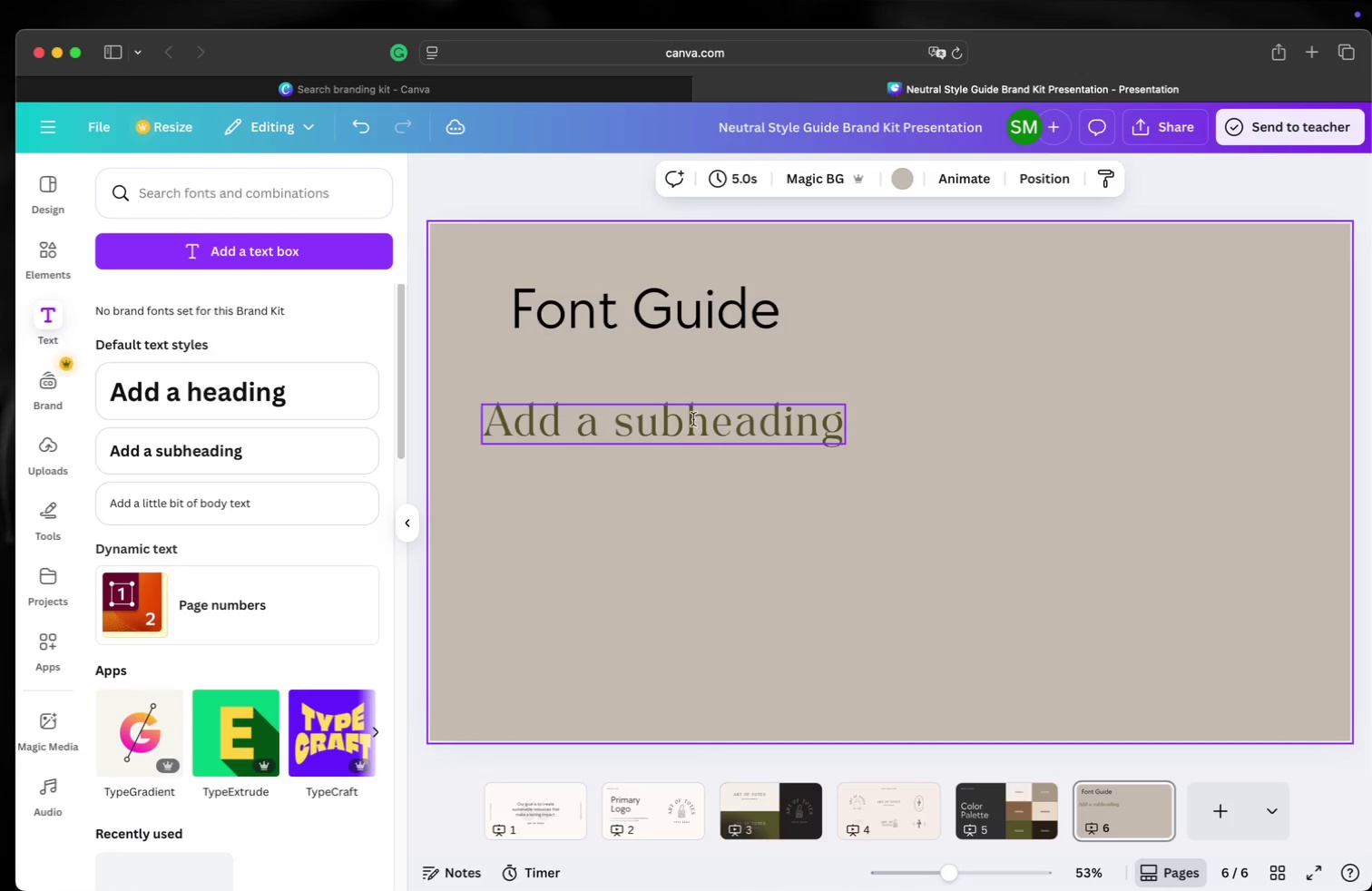 
double_click([694, 420])
 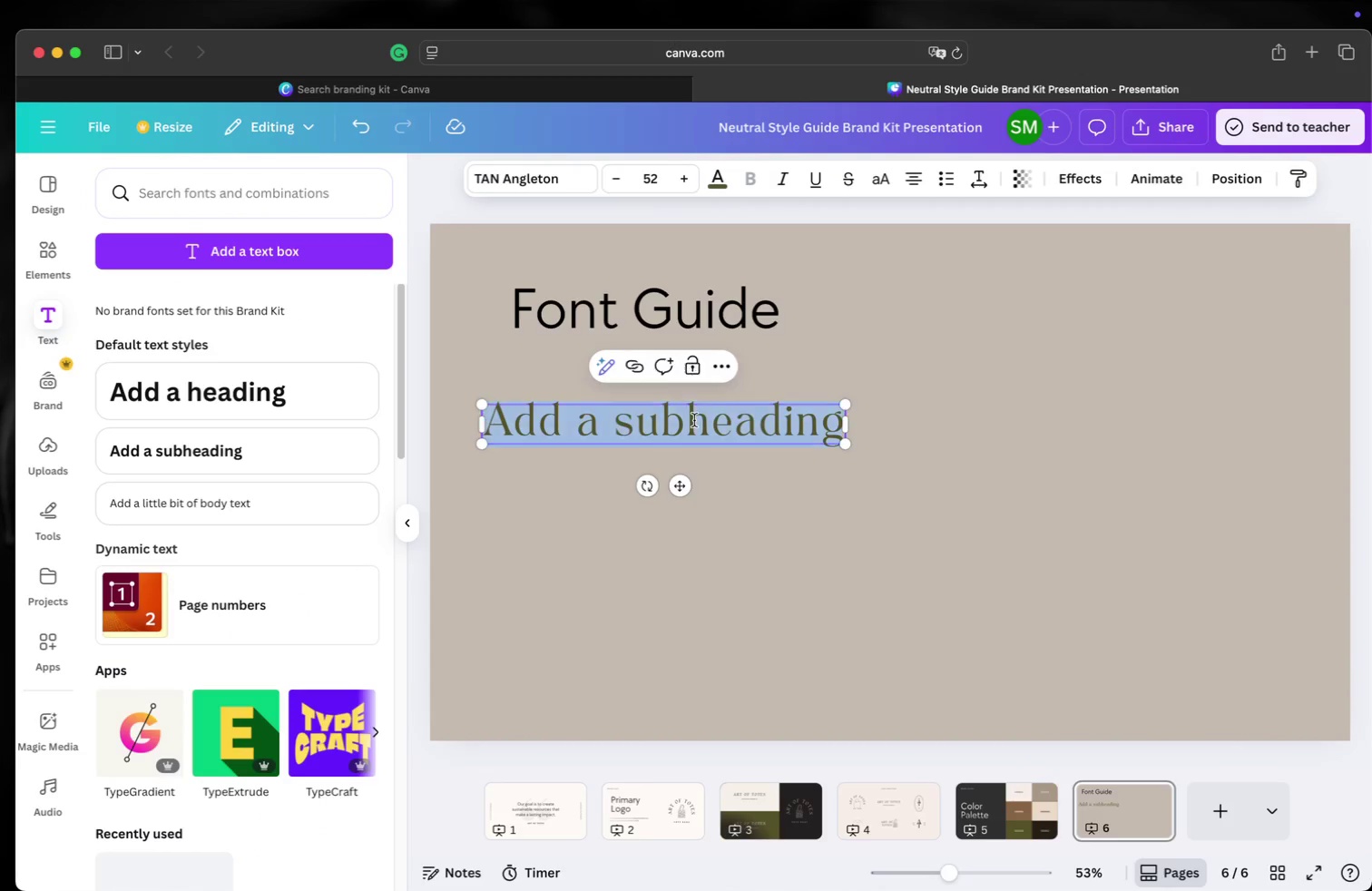 
triple_click([694, 420])
 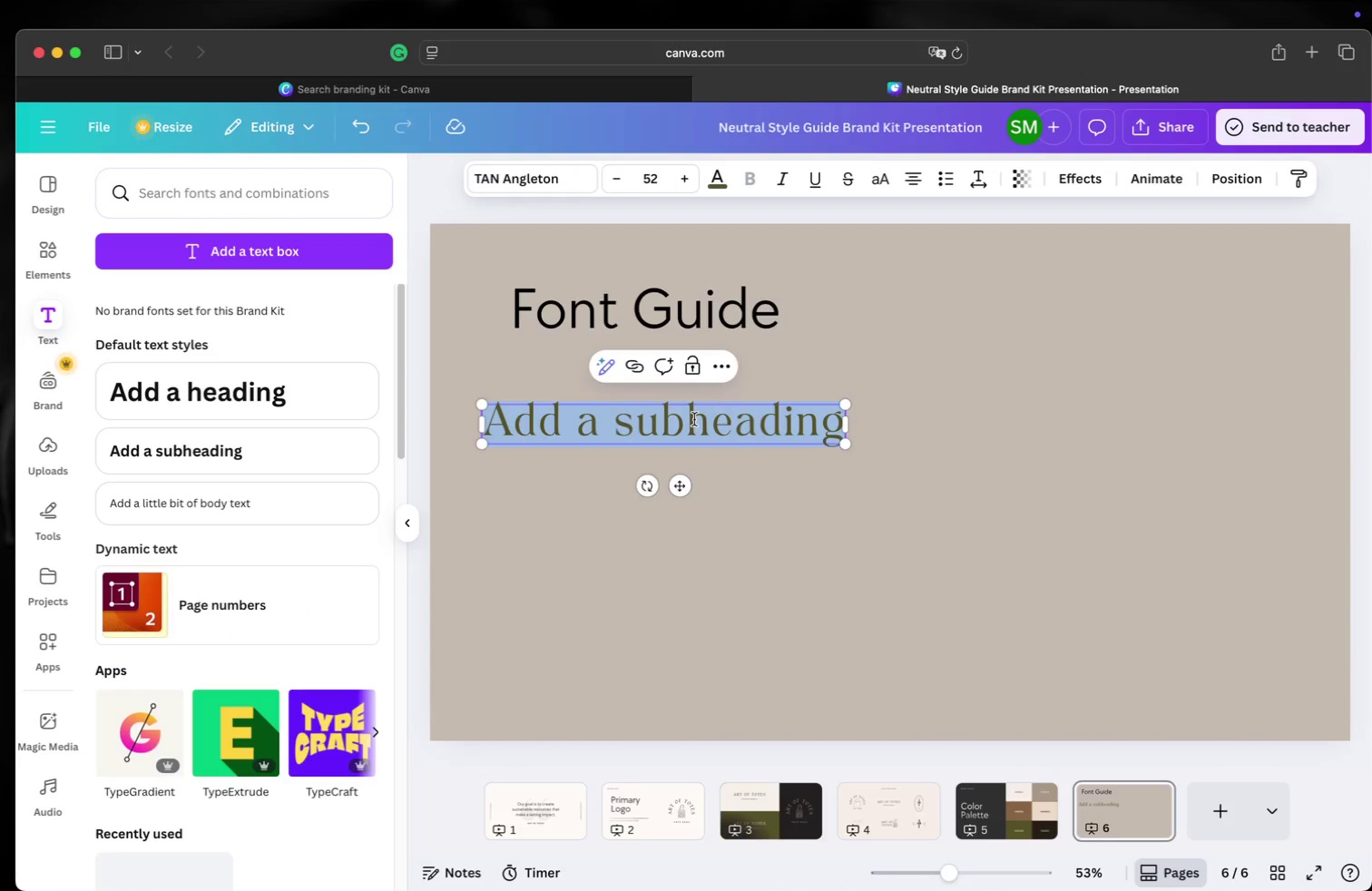 
type(Tan Angleton)
 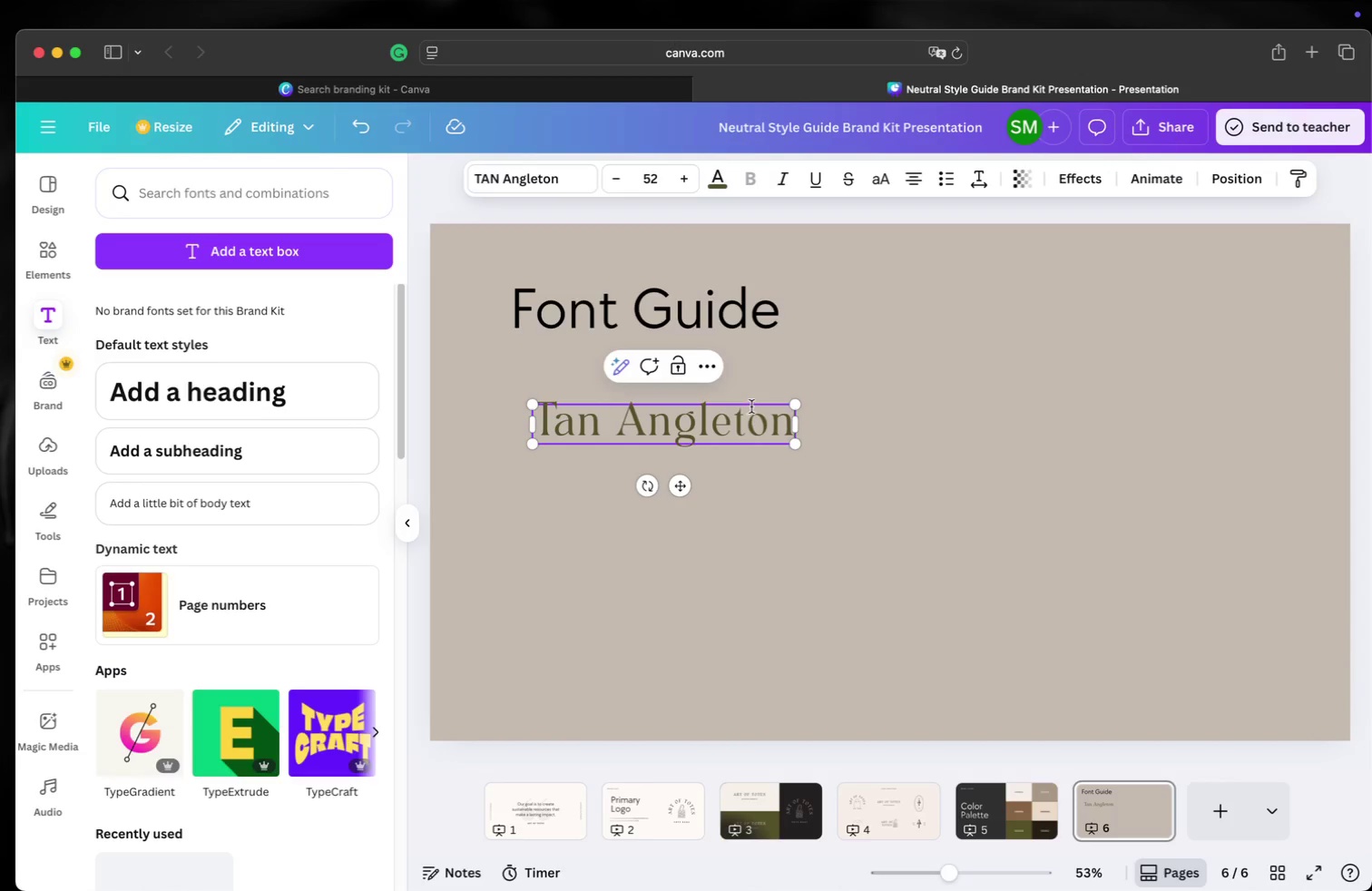 
left_click_drag(start_coordinate=[680, 426], to_coordinate=[755, 424])
 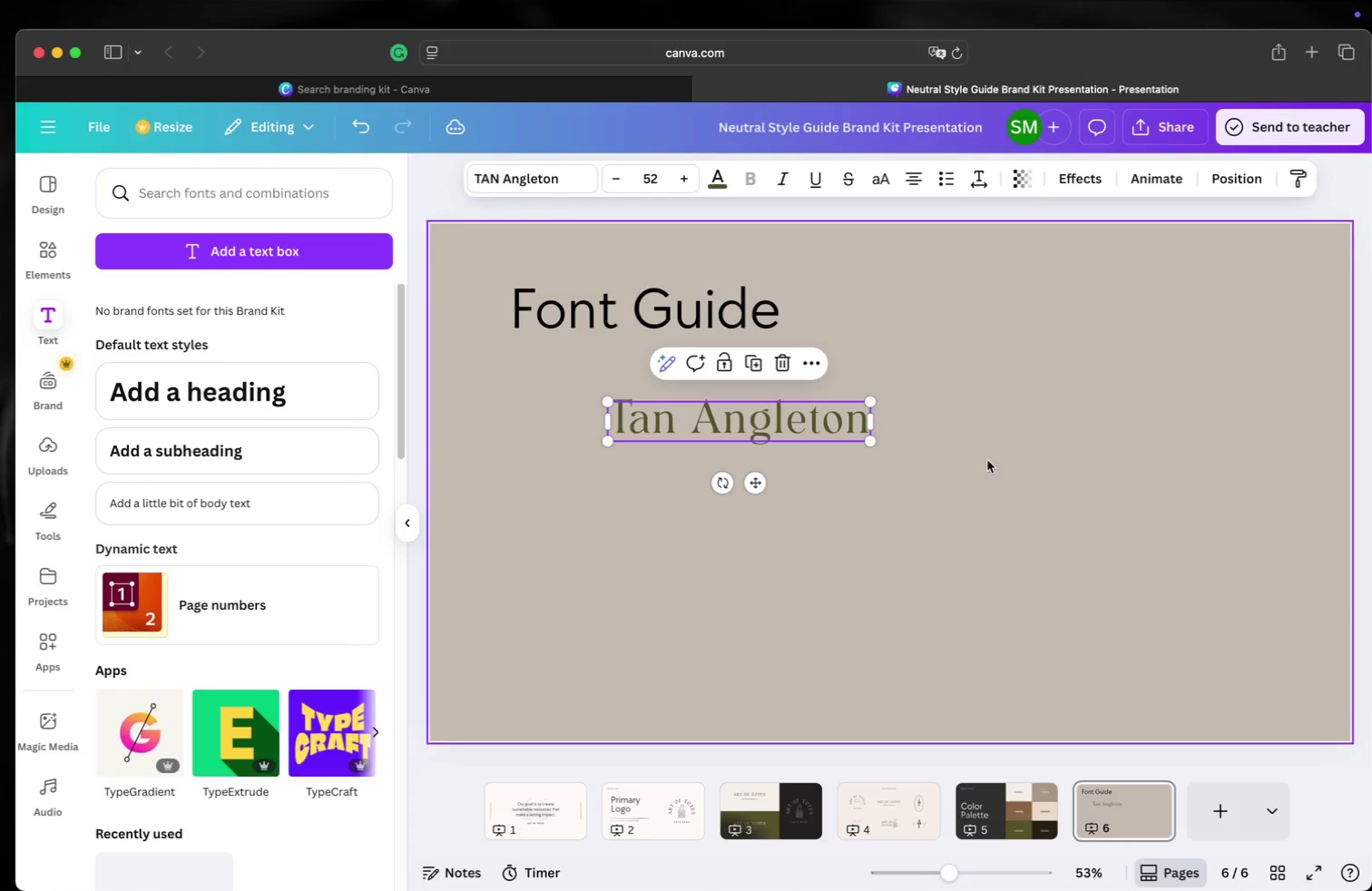 
left_click([1024, 467])
 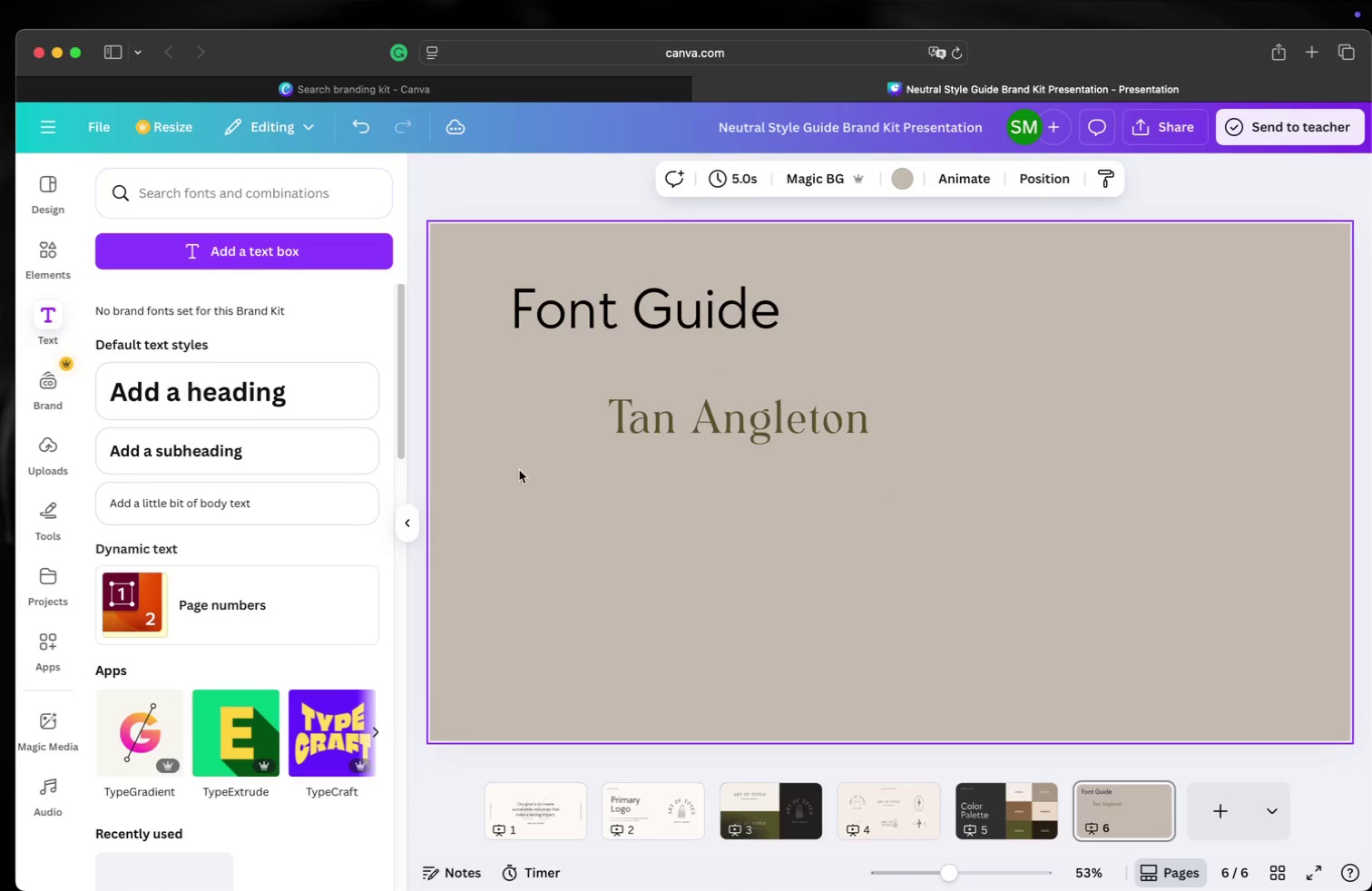 
left_click([272, 437])
 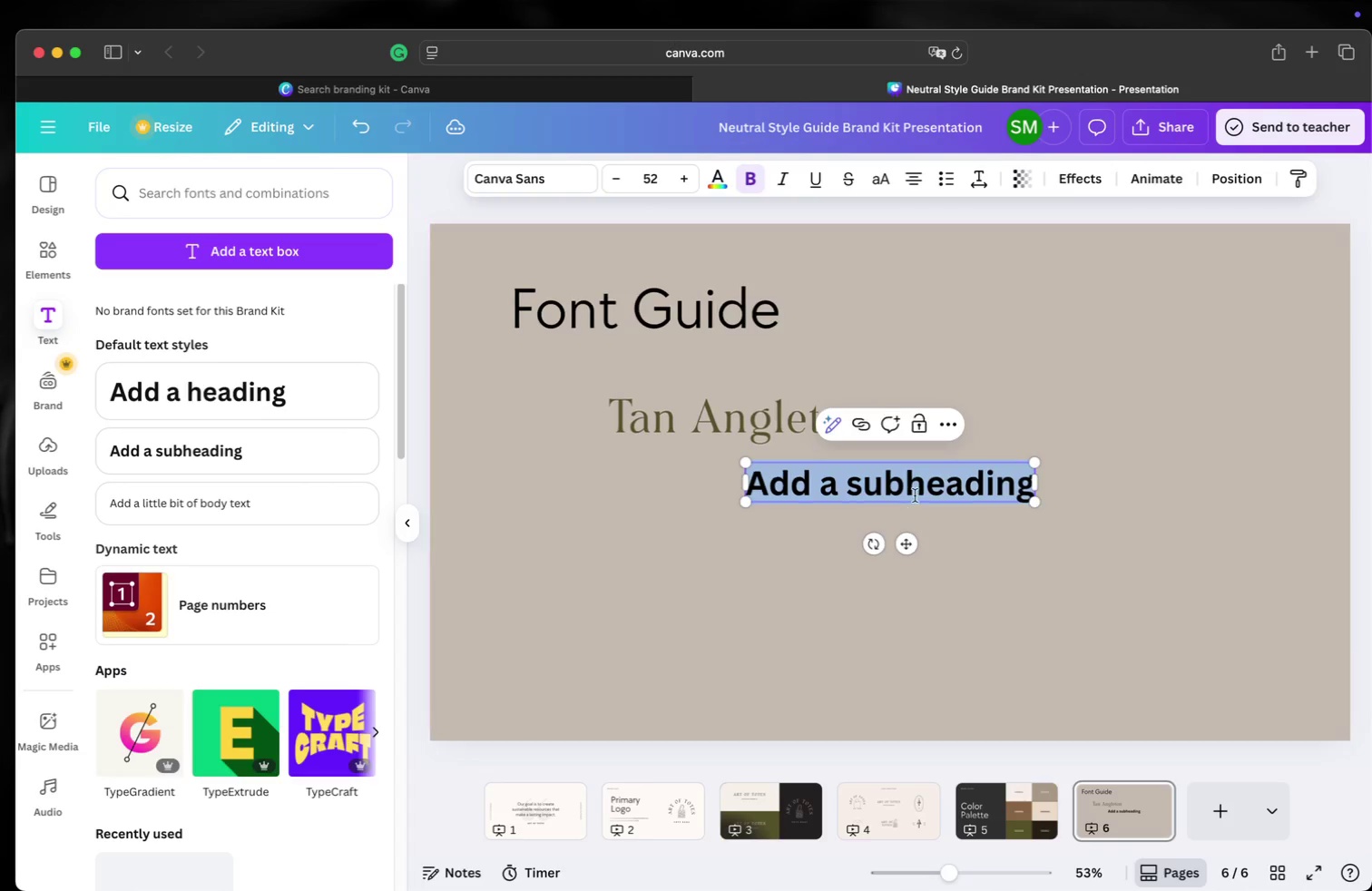 
left_click_drag(start_coordinate=[917, 492], to_coordinate=[1185, 478])
 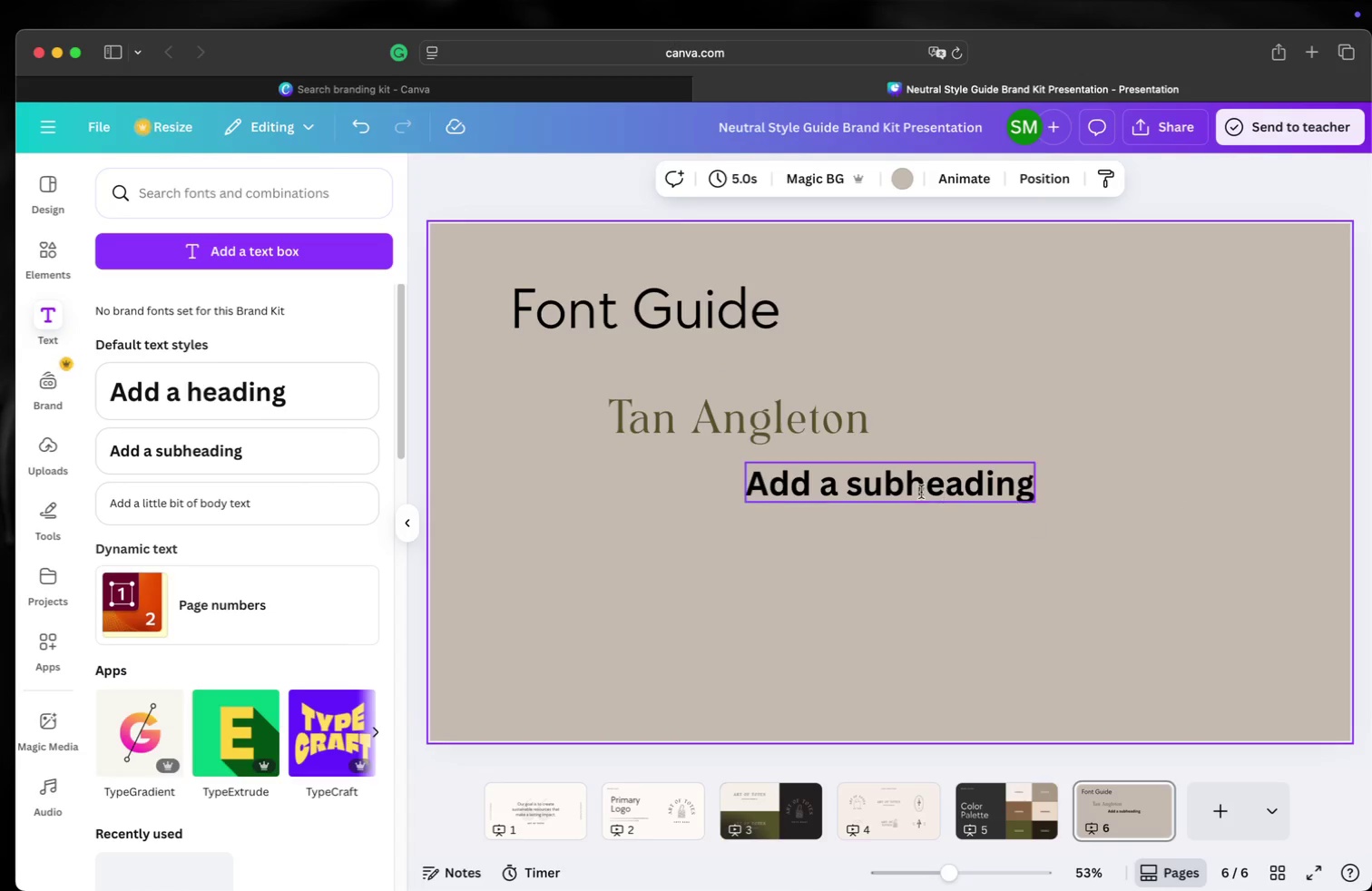 
left_click_drag(start_coordinate=[920, 491], to_coordinate=[778, 582])
 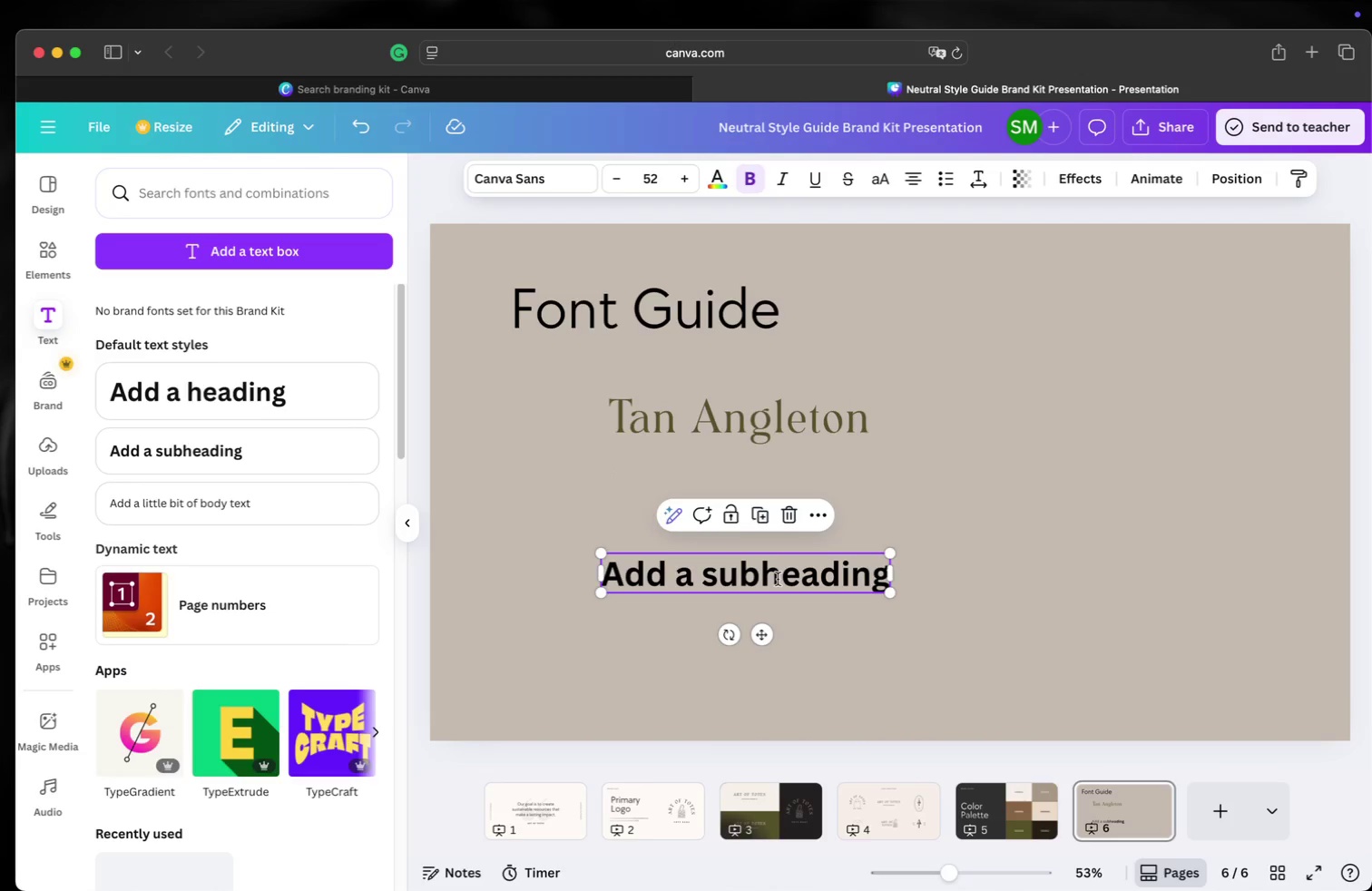 
double_click([778, 579])
 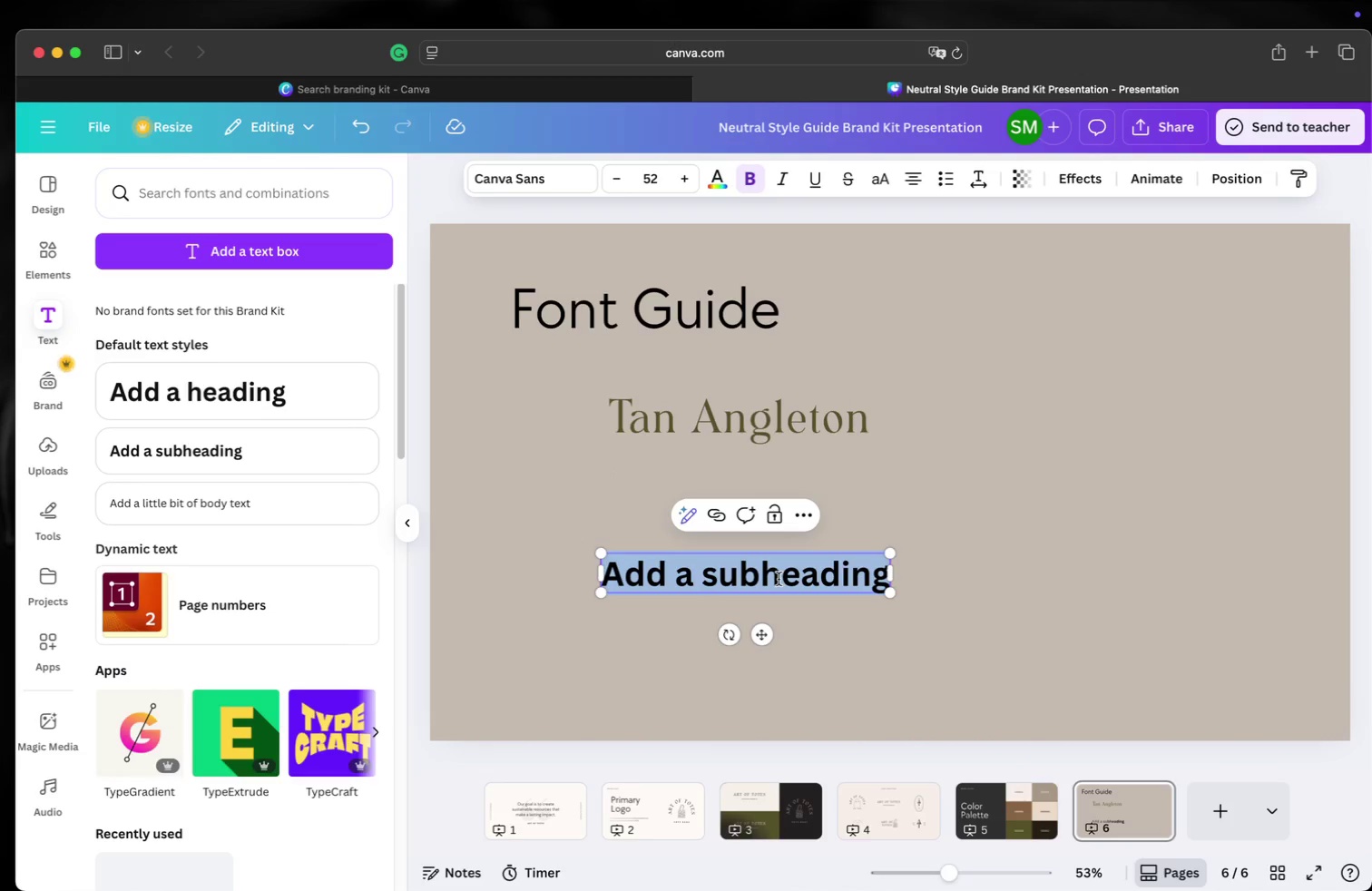 
type(TT Chocolate)
 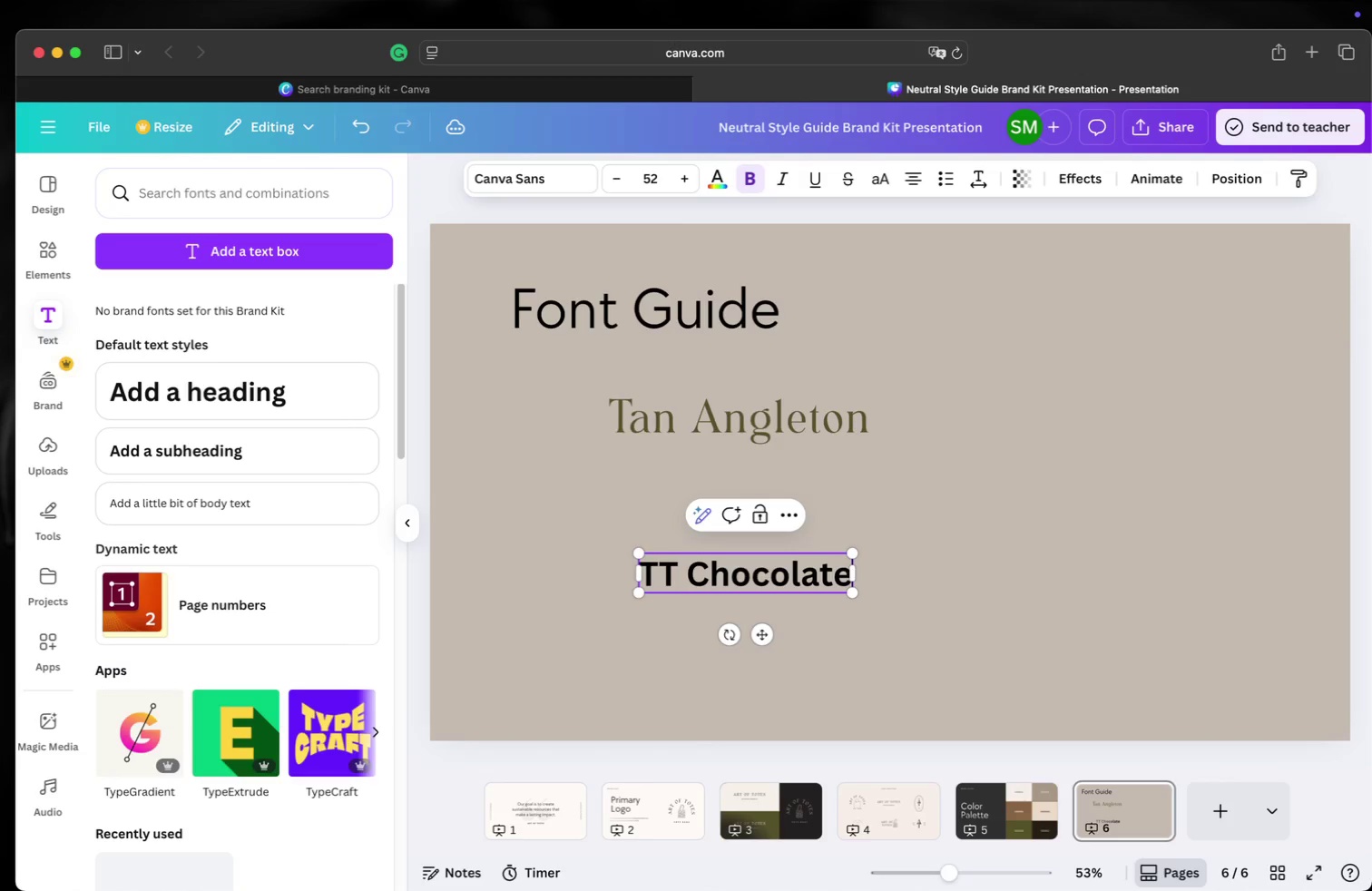 
key(Meta+A)
 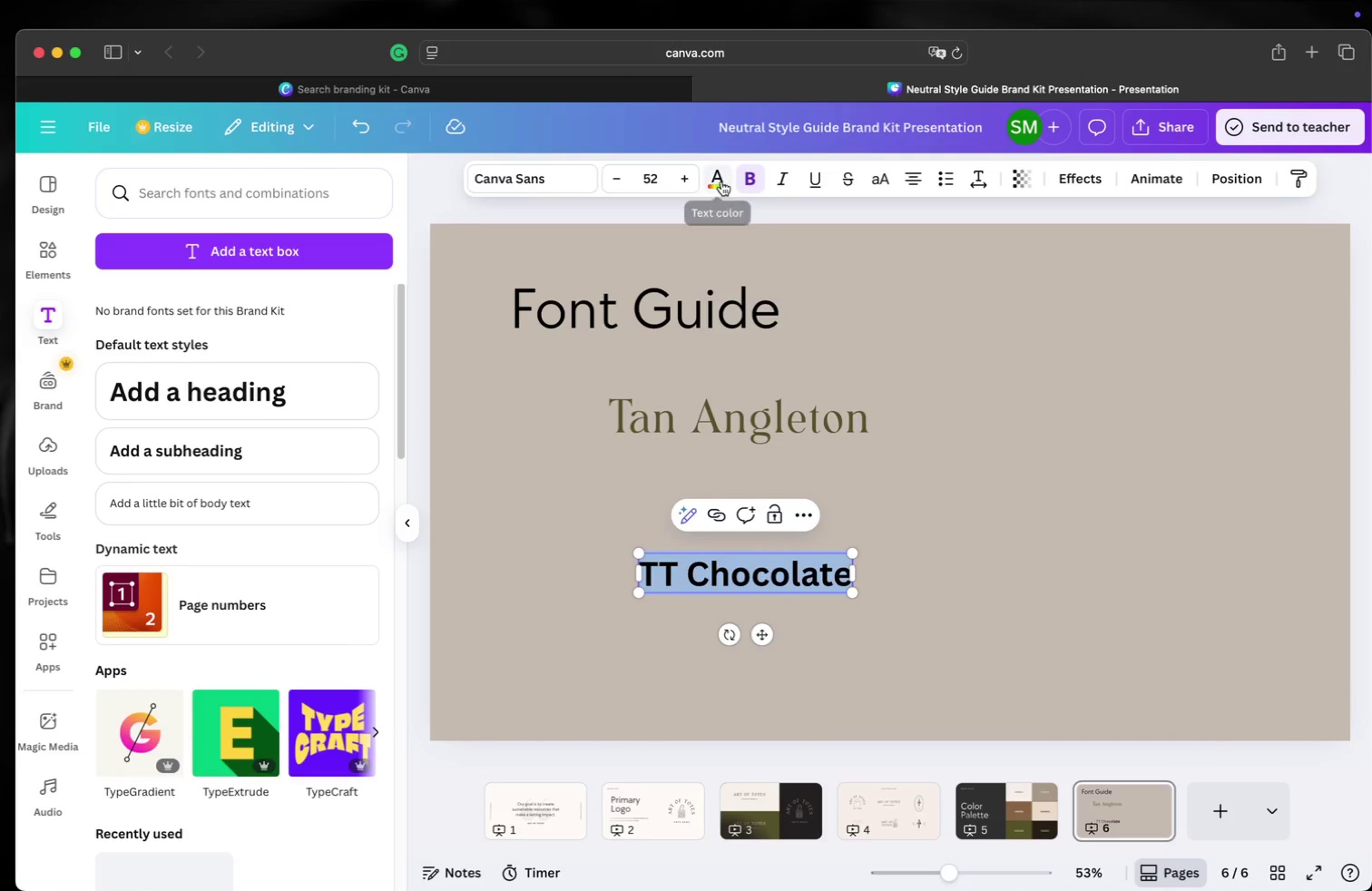 
left_click([743, 179])
 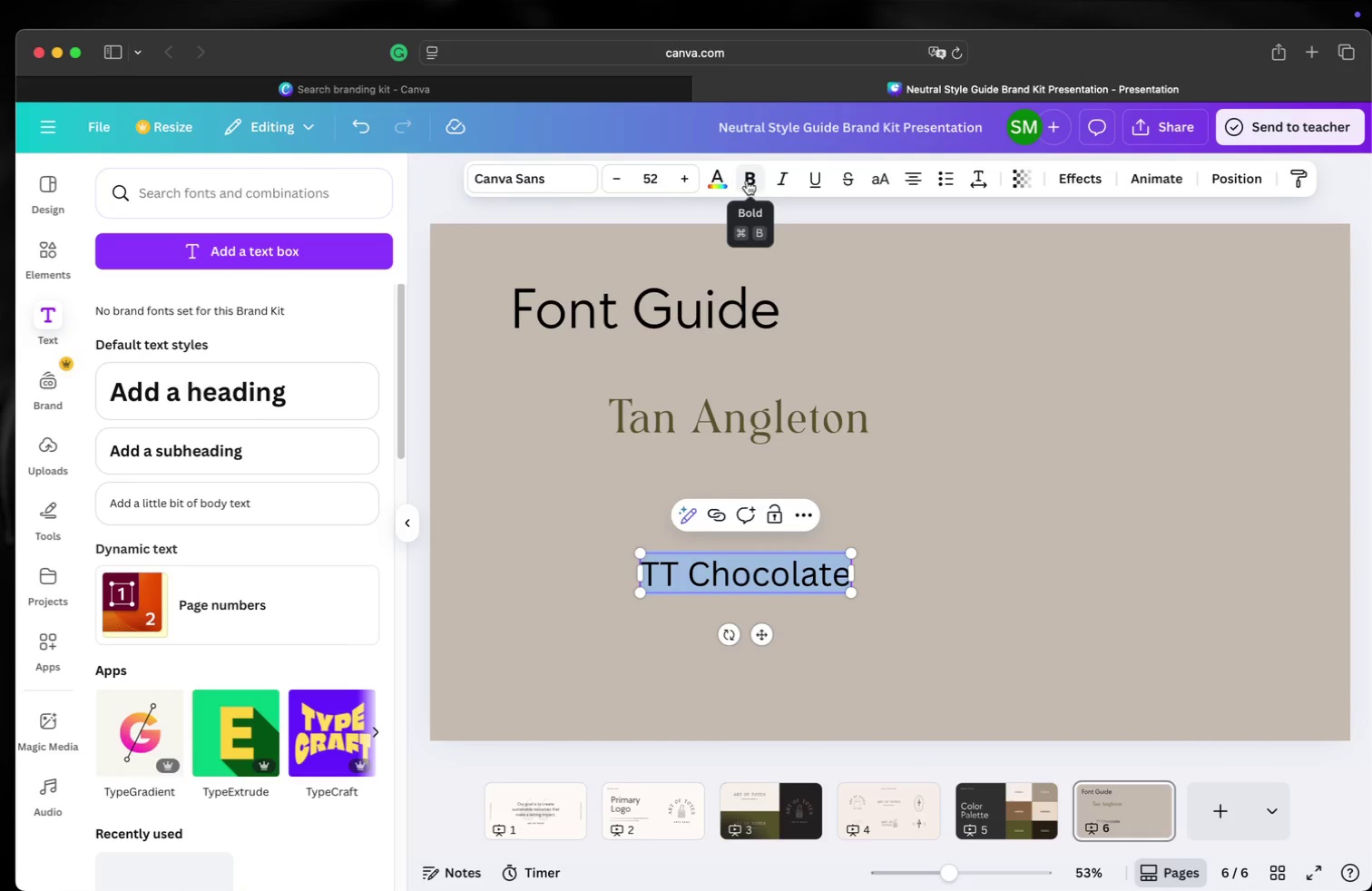 
left_click([550, 181])
 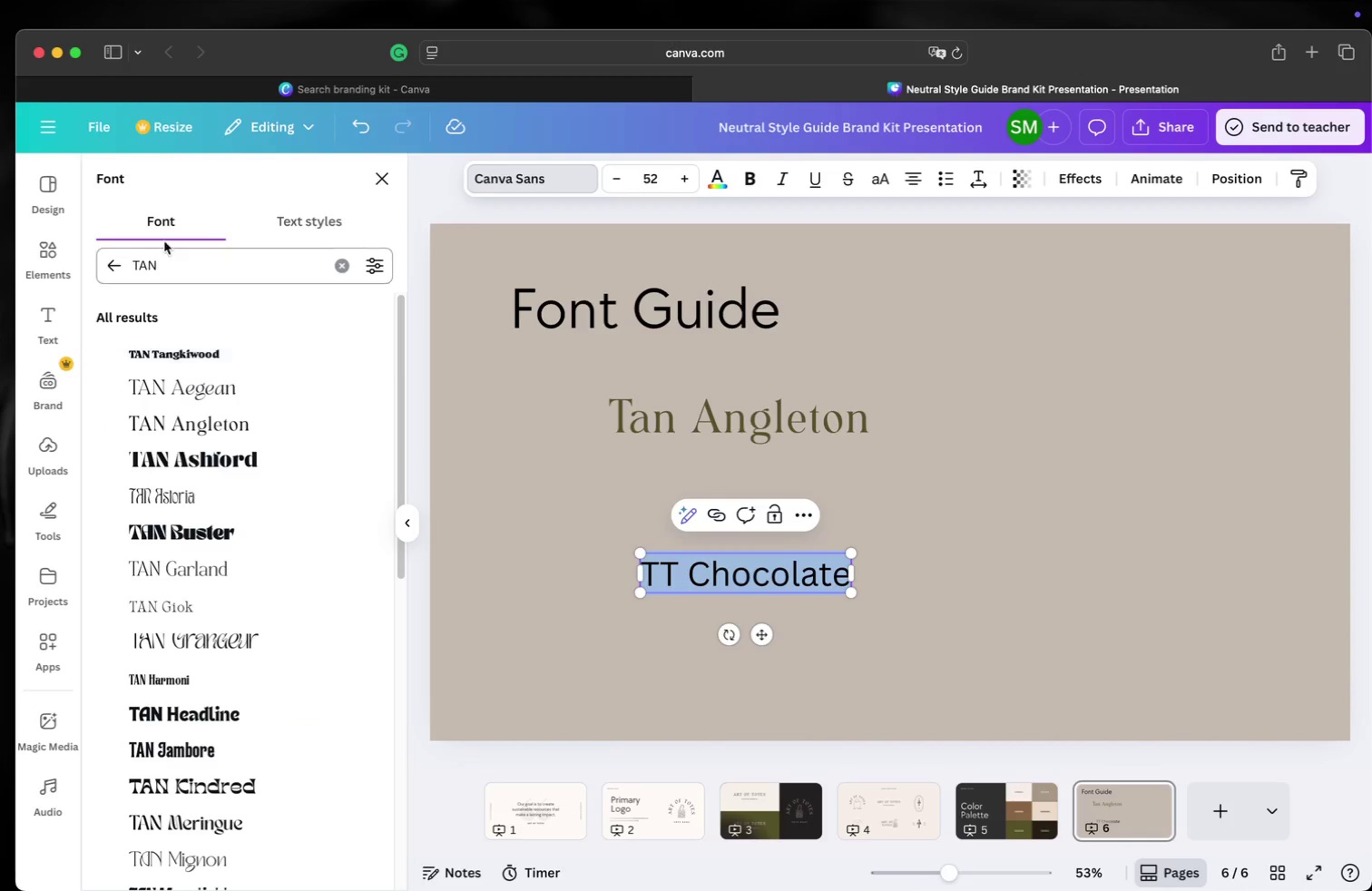 
left_click([103, 261])
 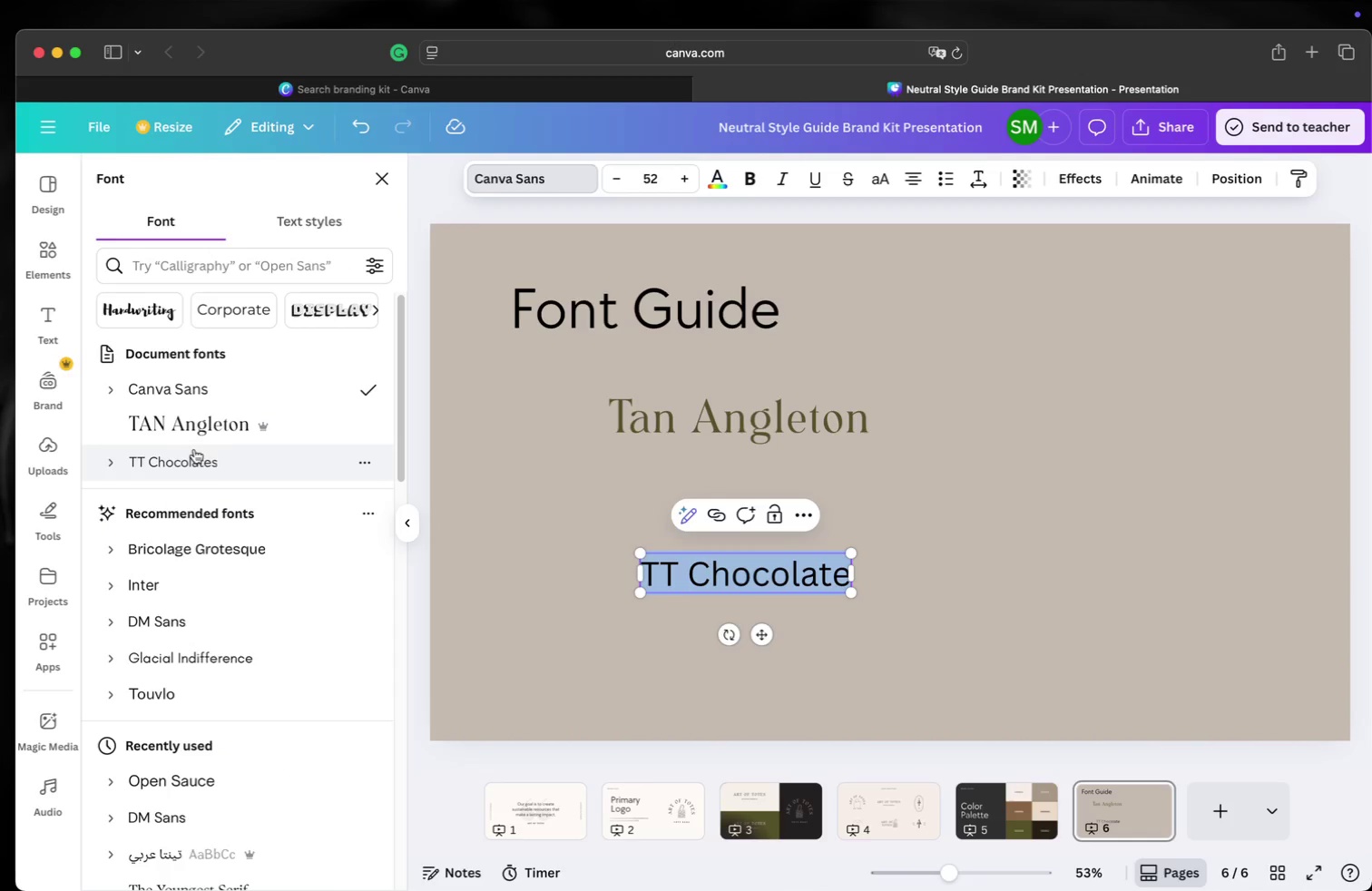 
left_click([201, 460])
 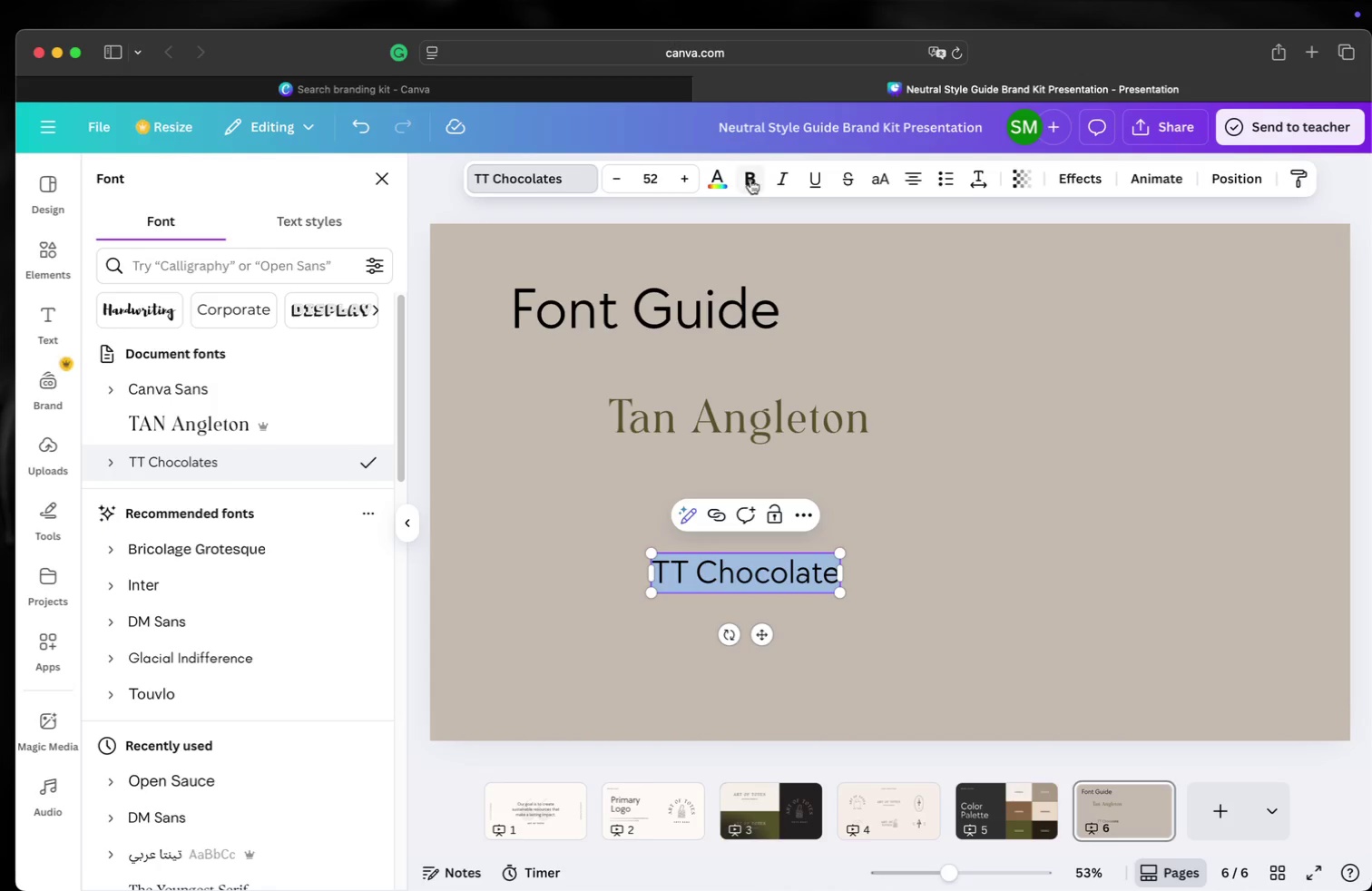 
left_click([723, 182])
 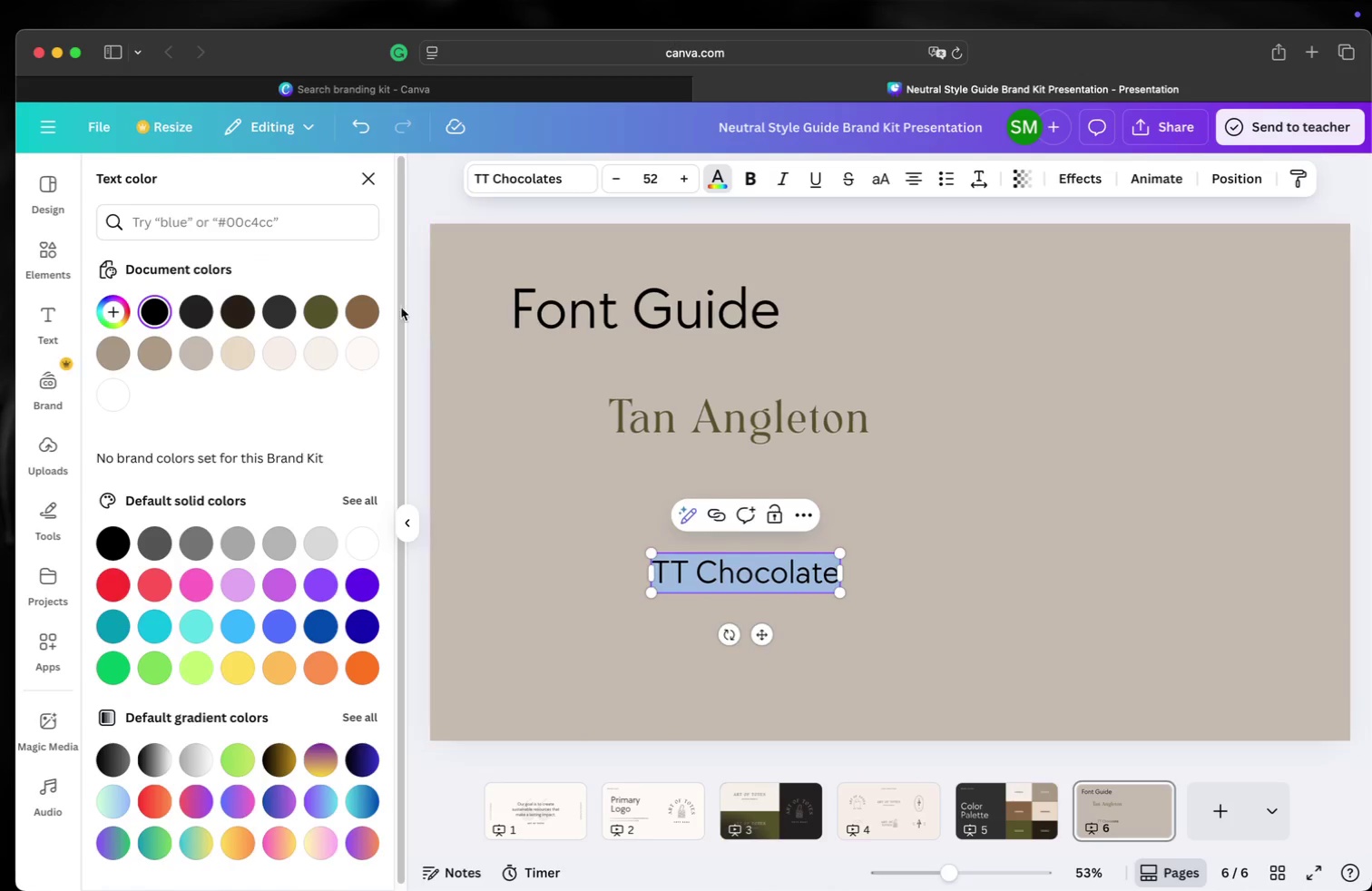 
left_click([375, 308])
 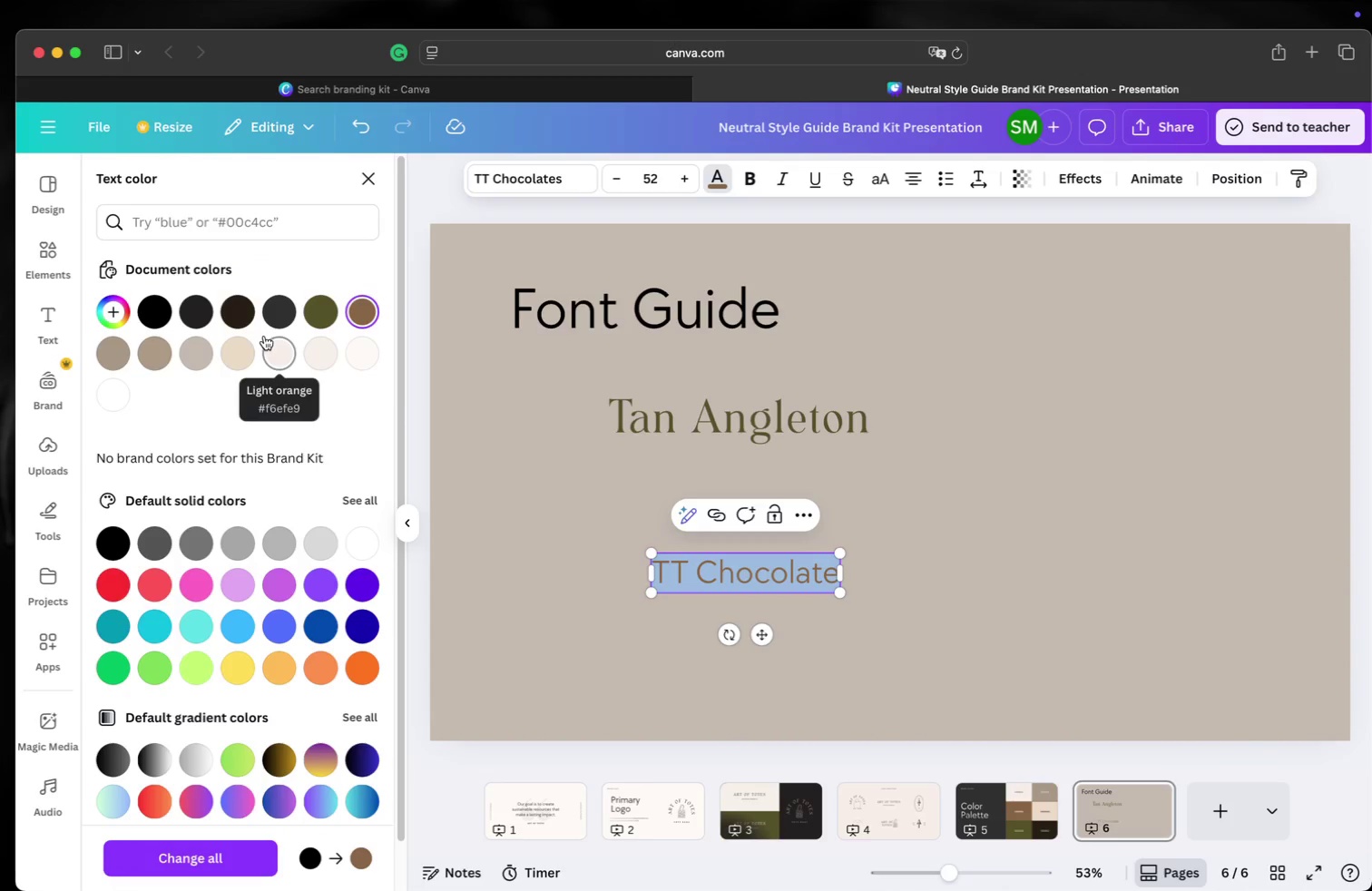 
left_click([238, 321])
 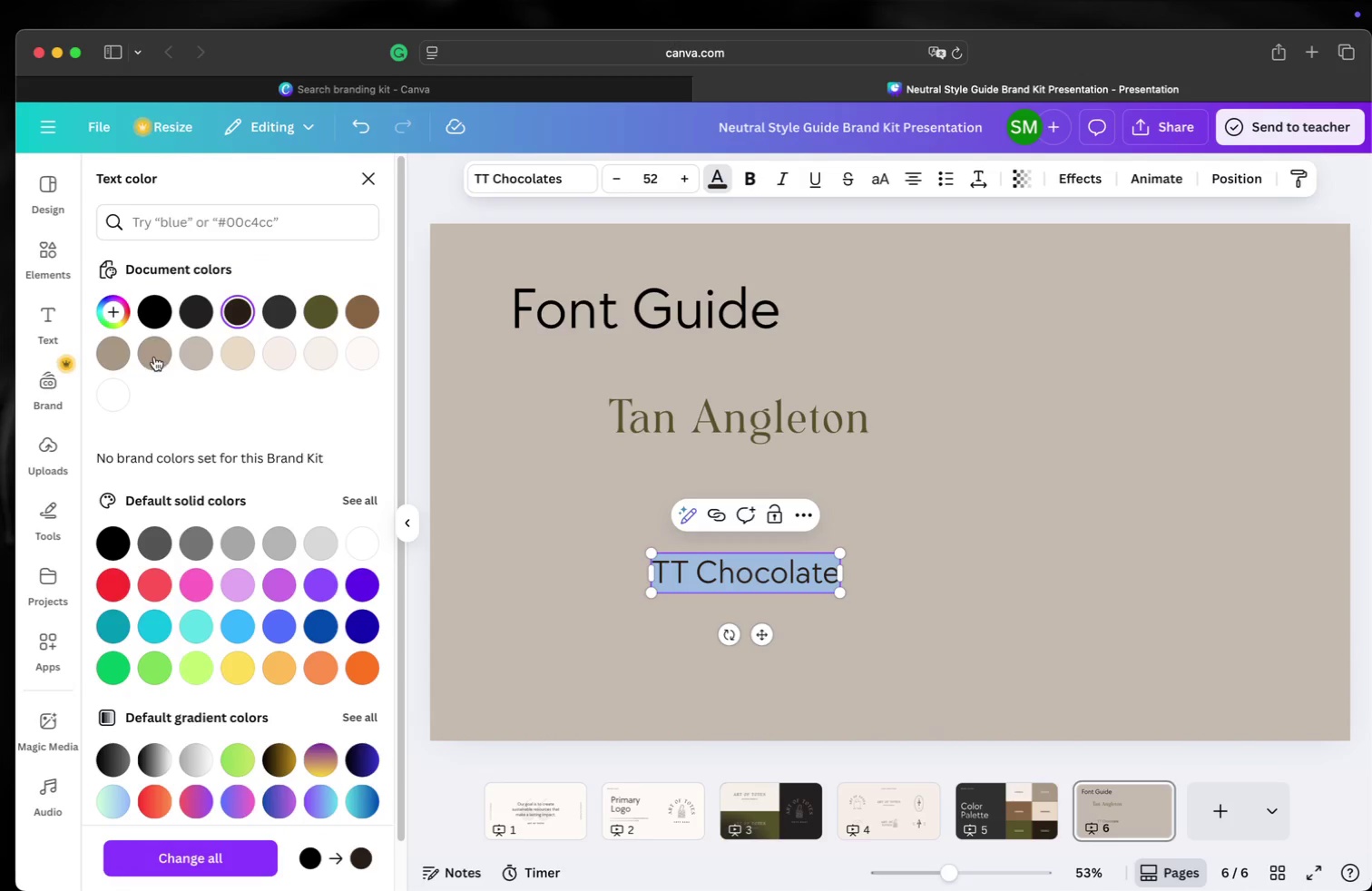 
left_click([148, 353])
 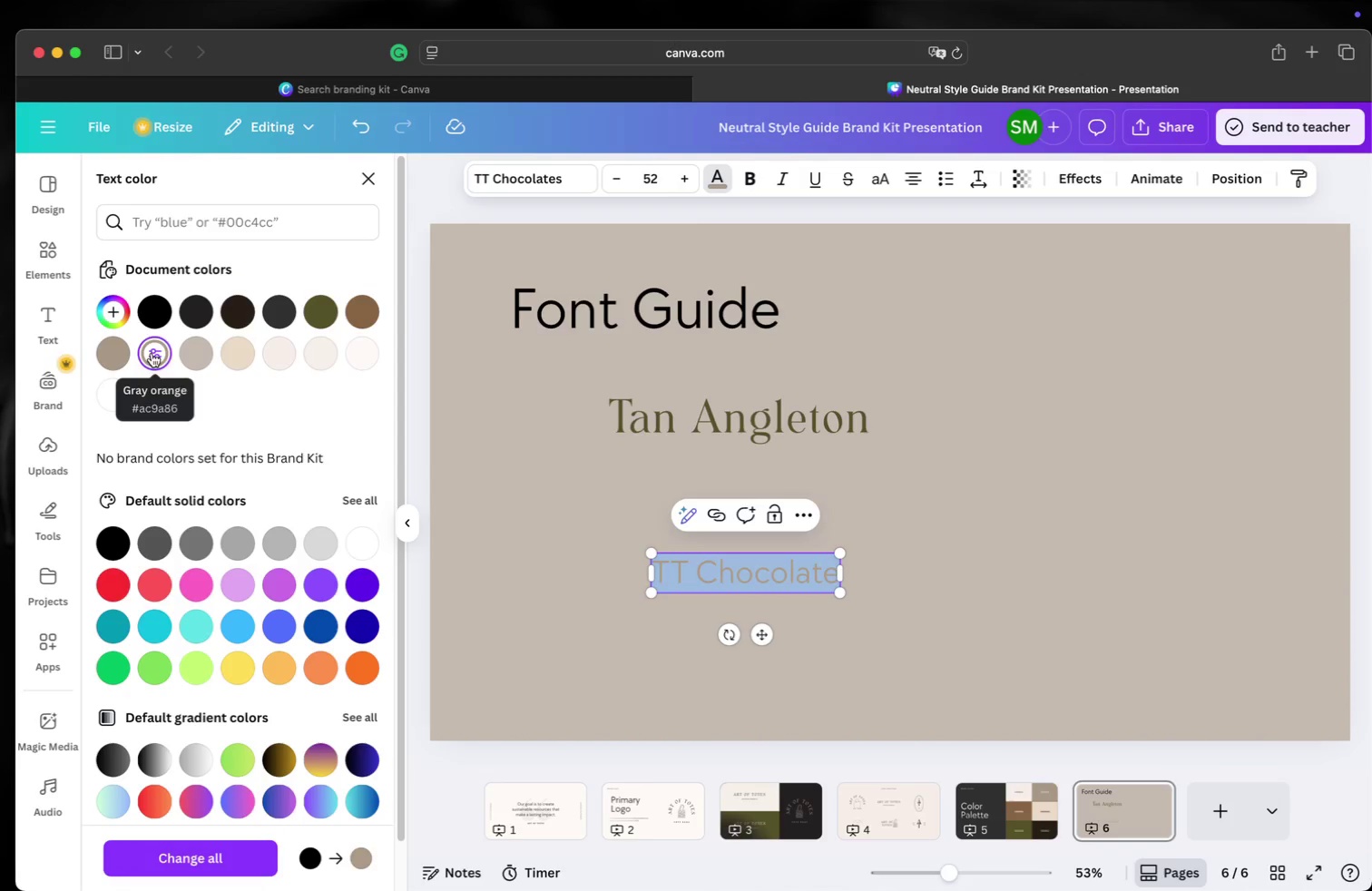 
mouse_move([355, 337])
 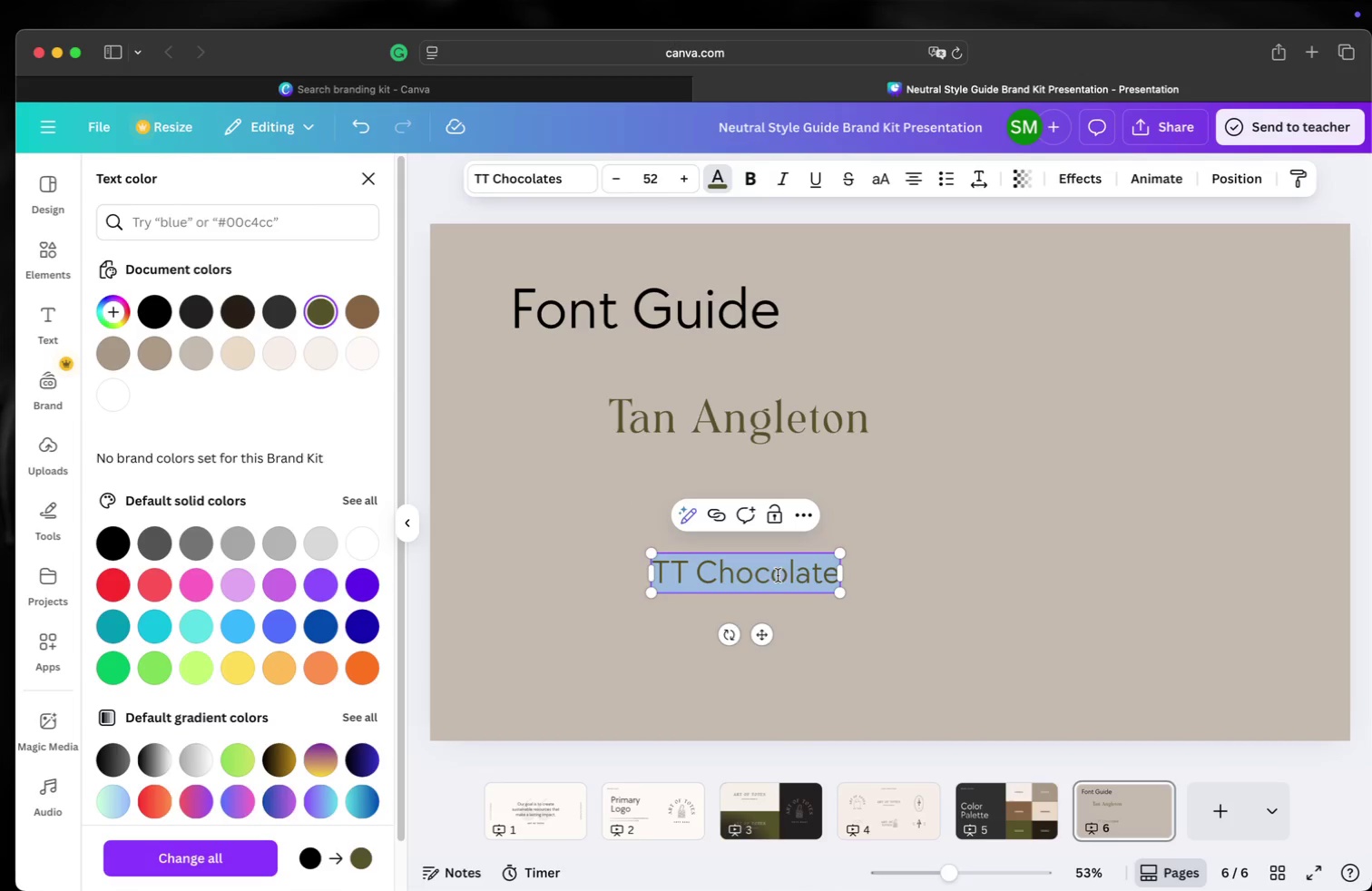 
left_click_drag(start_coordinate=[789, 582], to_coordinate=[732, 562])
 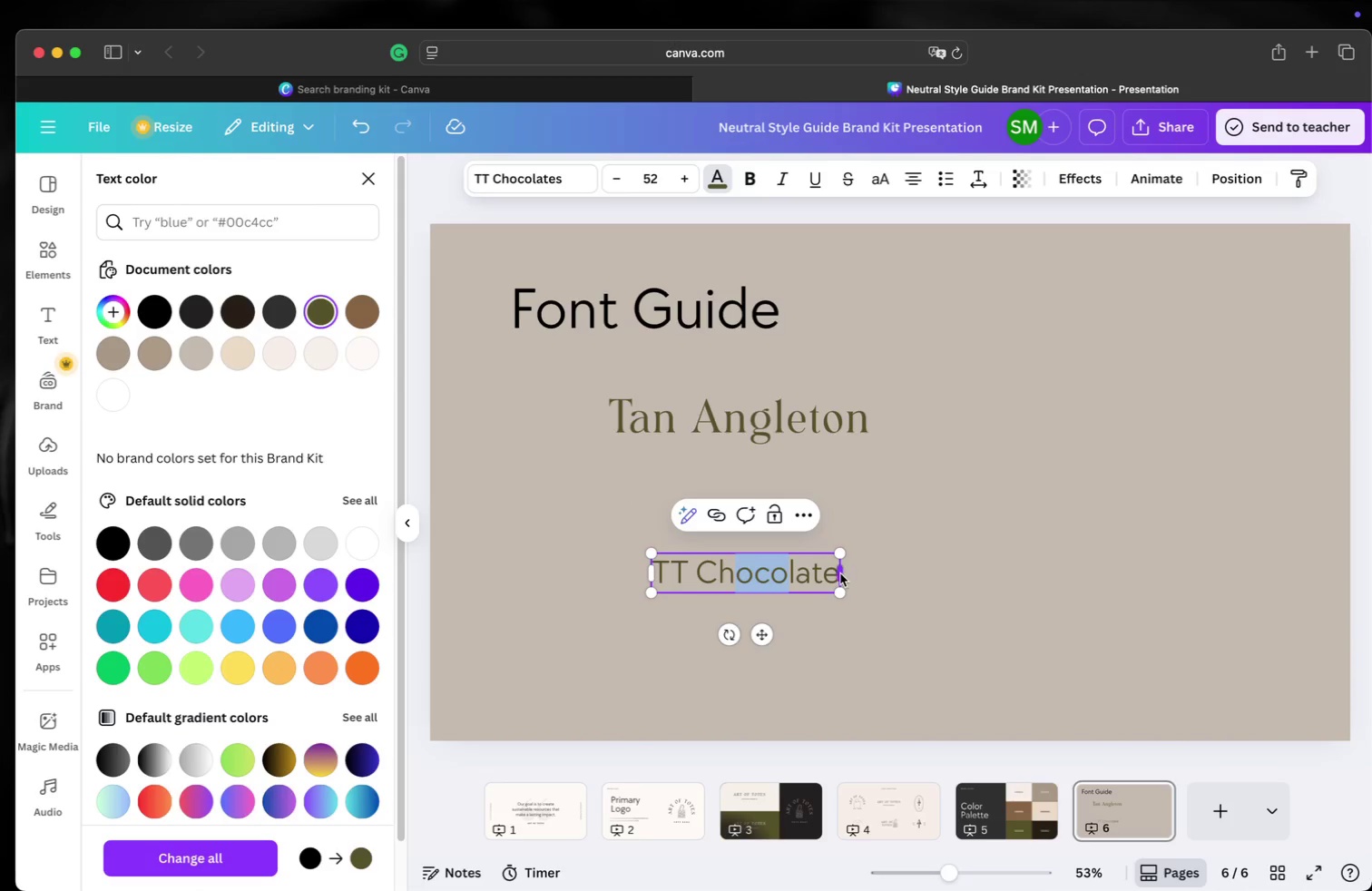 
left_click_drag(start_coordinate=[840, 573], to_coordinate=[887, 581])
 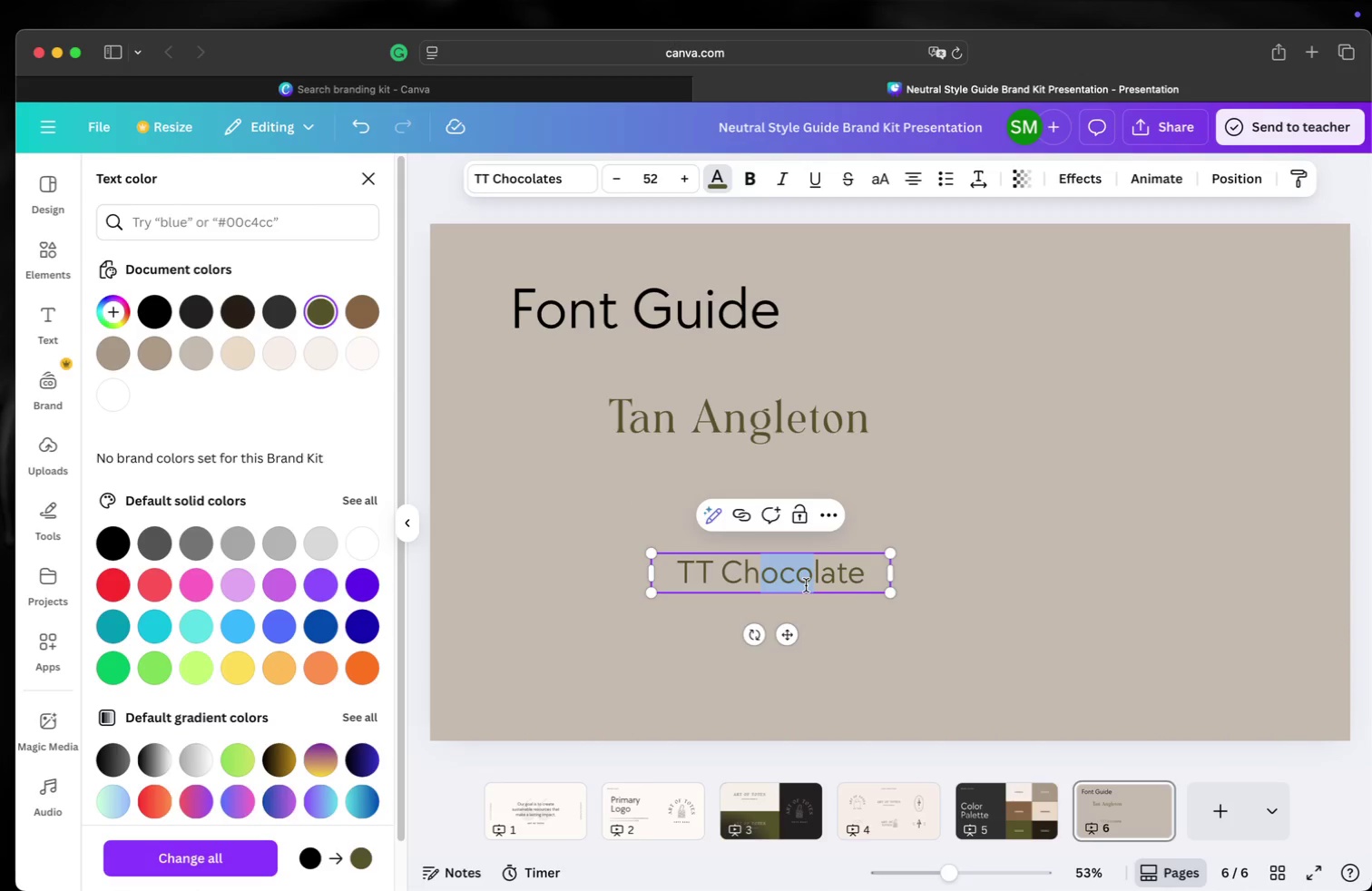 
left_click_drag(start_coordinate=[805, 585], to_coordinate=[799, 586])
 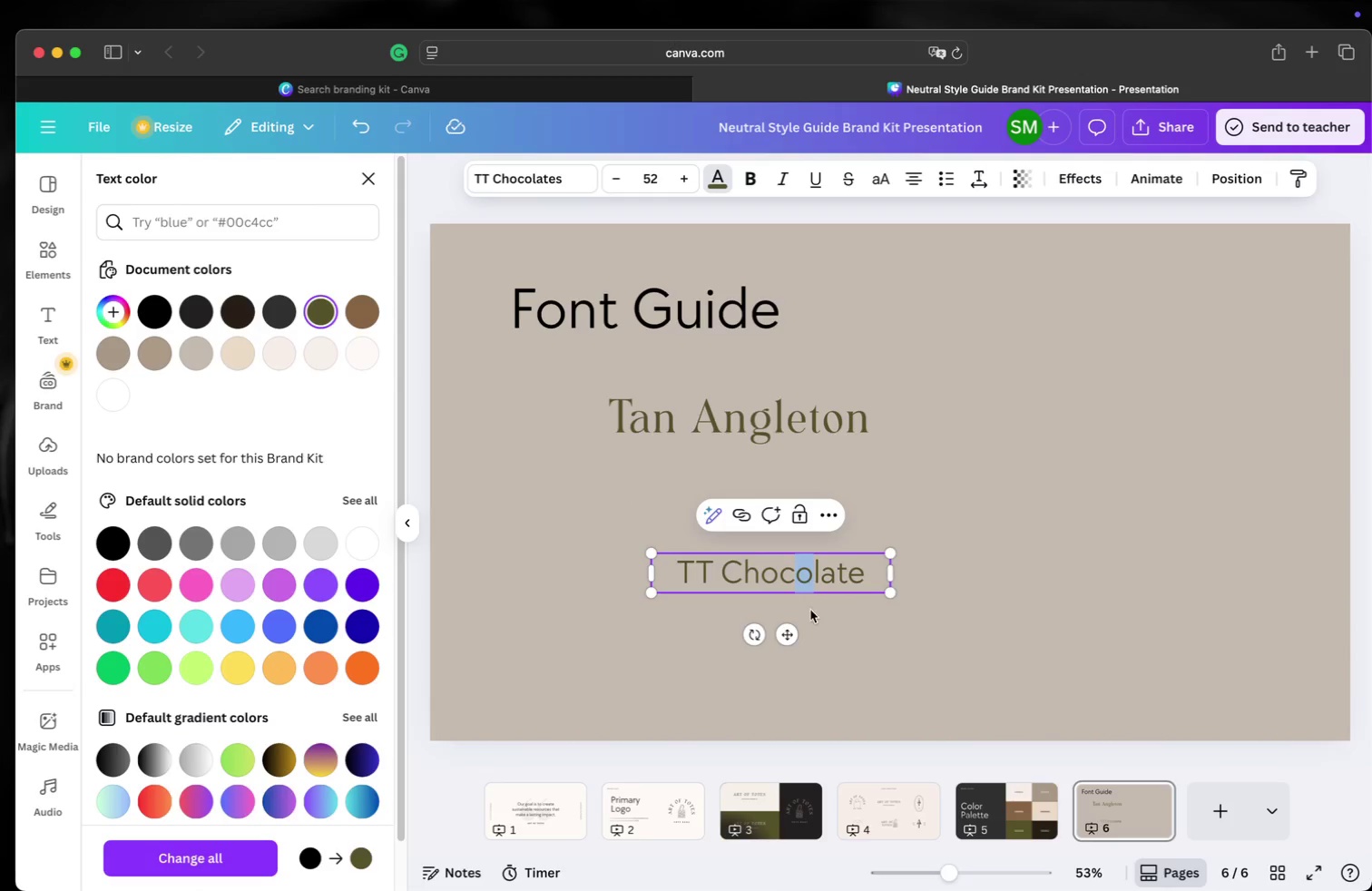 
left_click([819, 622])
 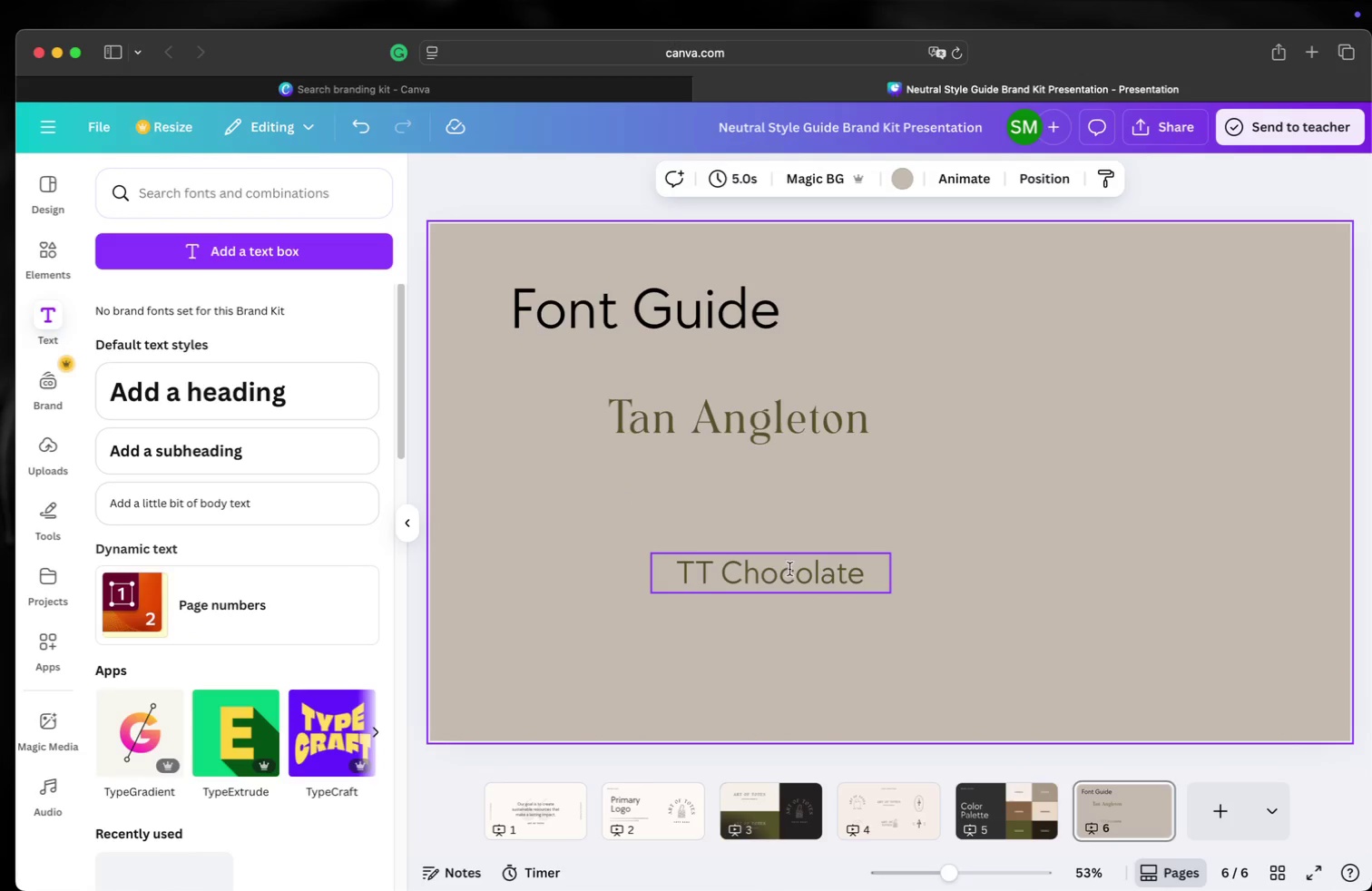 
left_click_drag(start_coordinate=[789, 567], to_coordinate=[750, 563])
 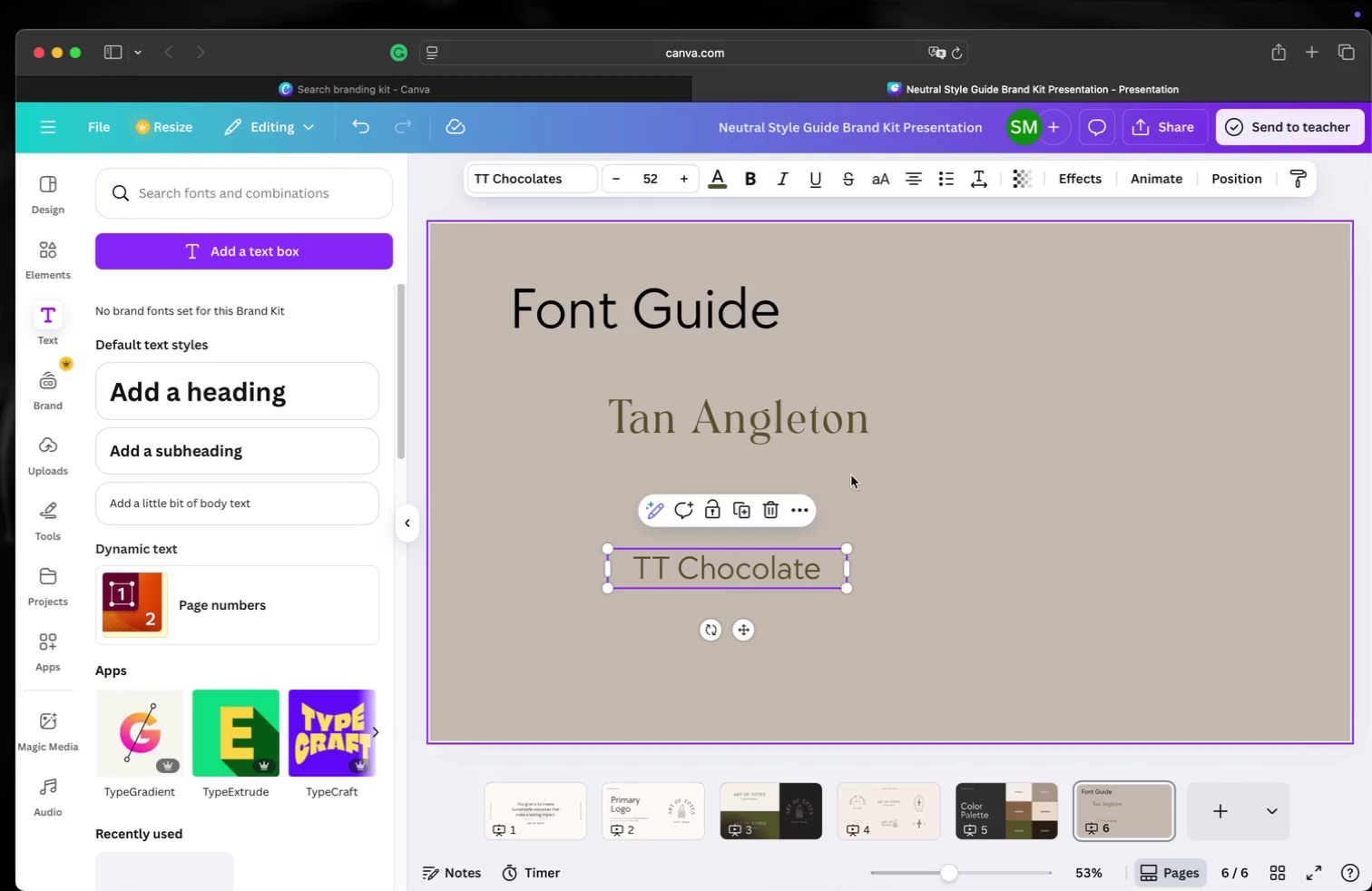 
left_click([256, 499])
 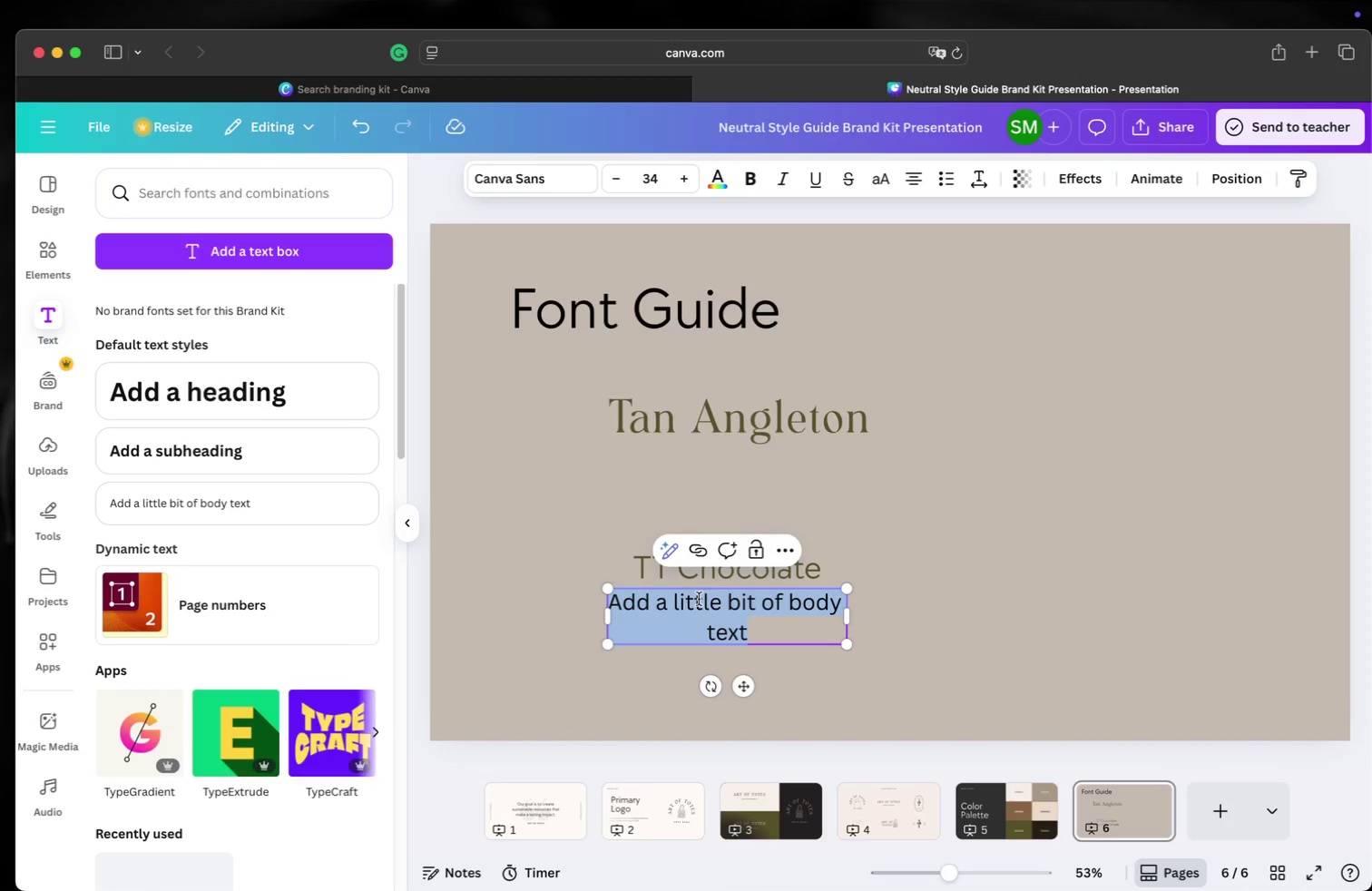 
left_click_drag(start_coordinate=[715, 612], to_coordinate=[723, 530])
 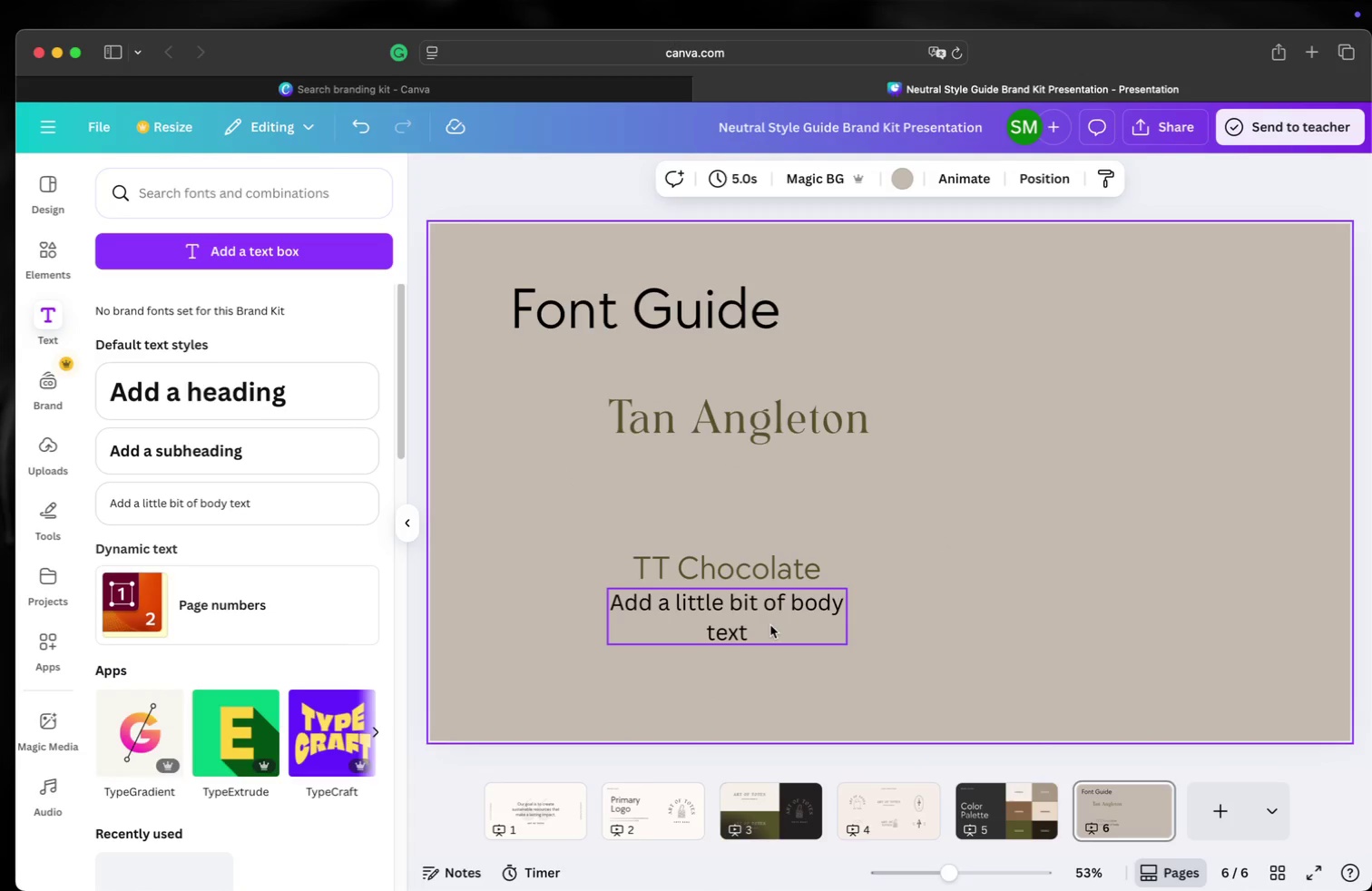 
left_click_drag(start_coordinate=[764, 629], to_coordinate=[772, 509])
 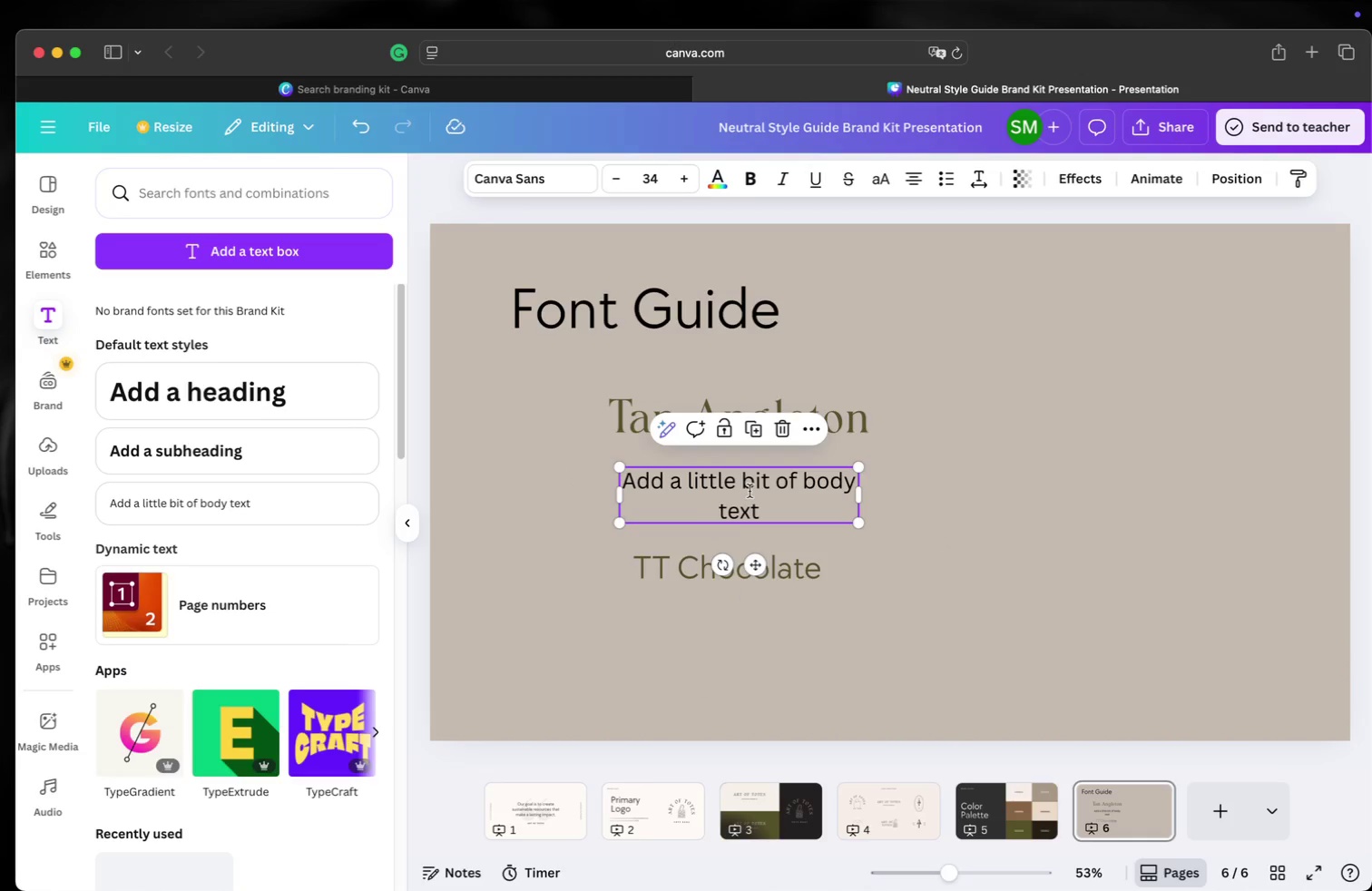 
double_click([750, 491])
 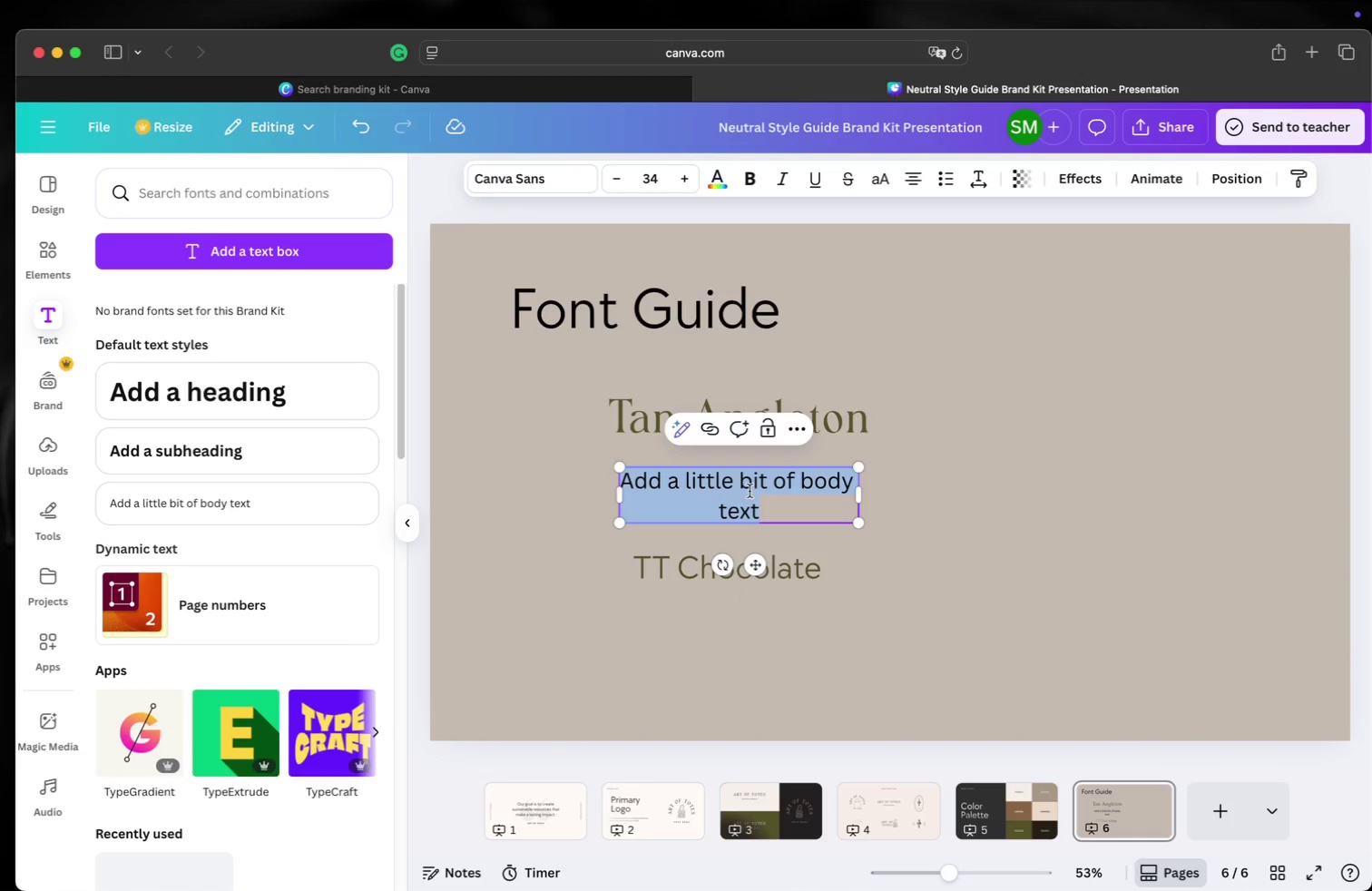 
triple_click([750, 491])
 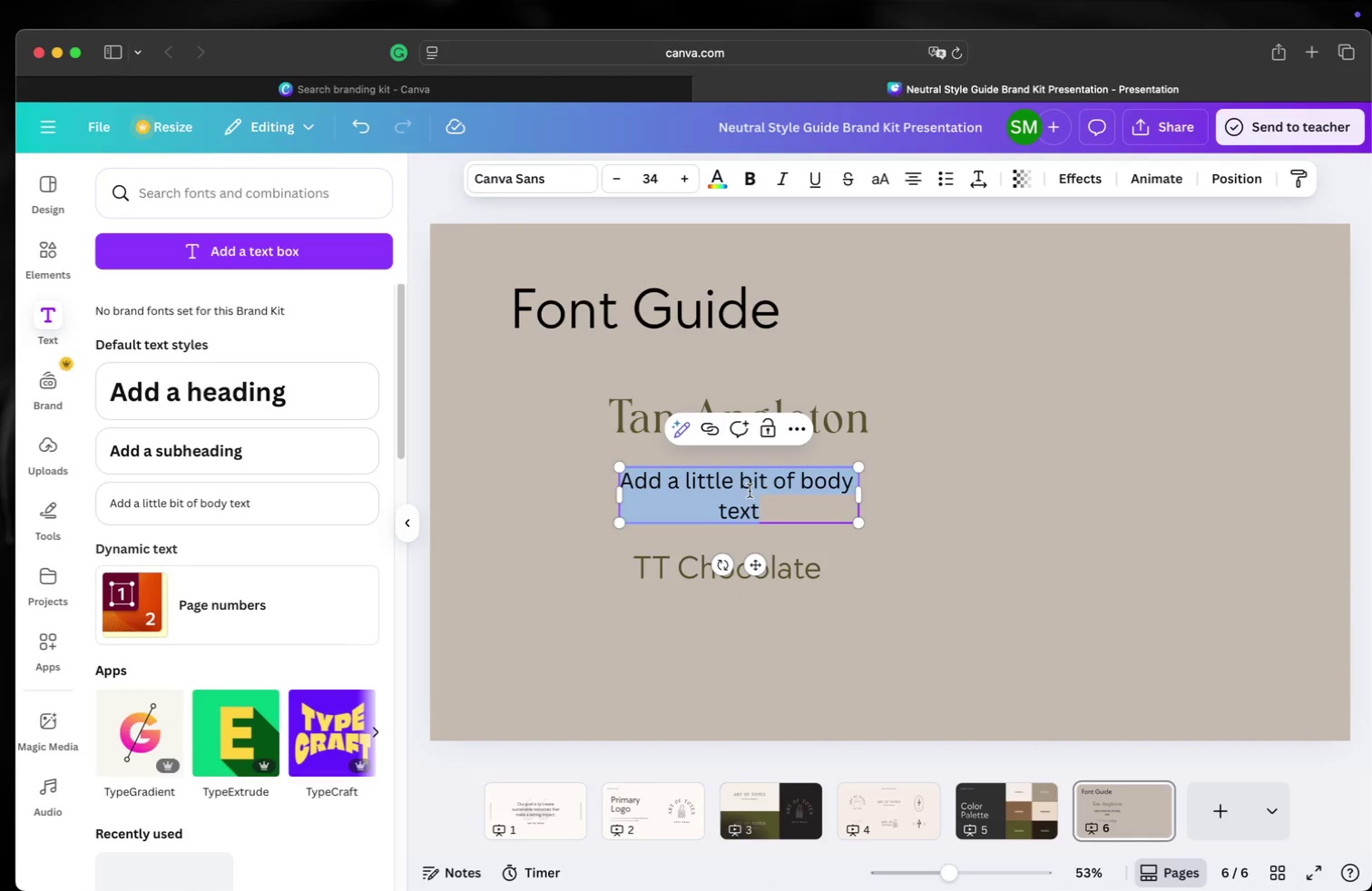 
type(Tan Angeltone for the logo and headings.)
 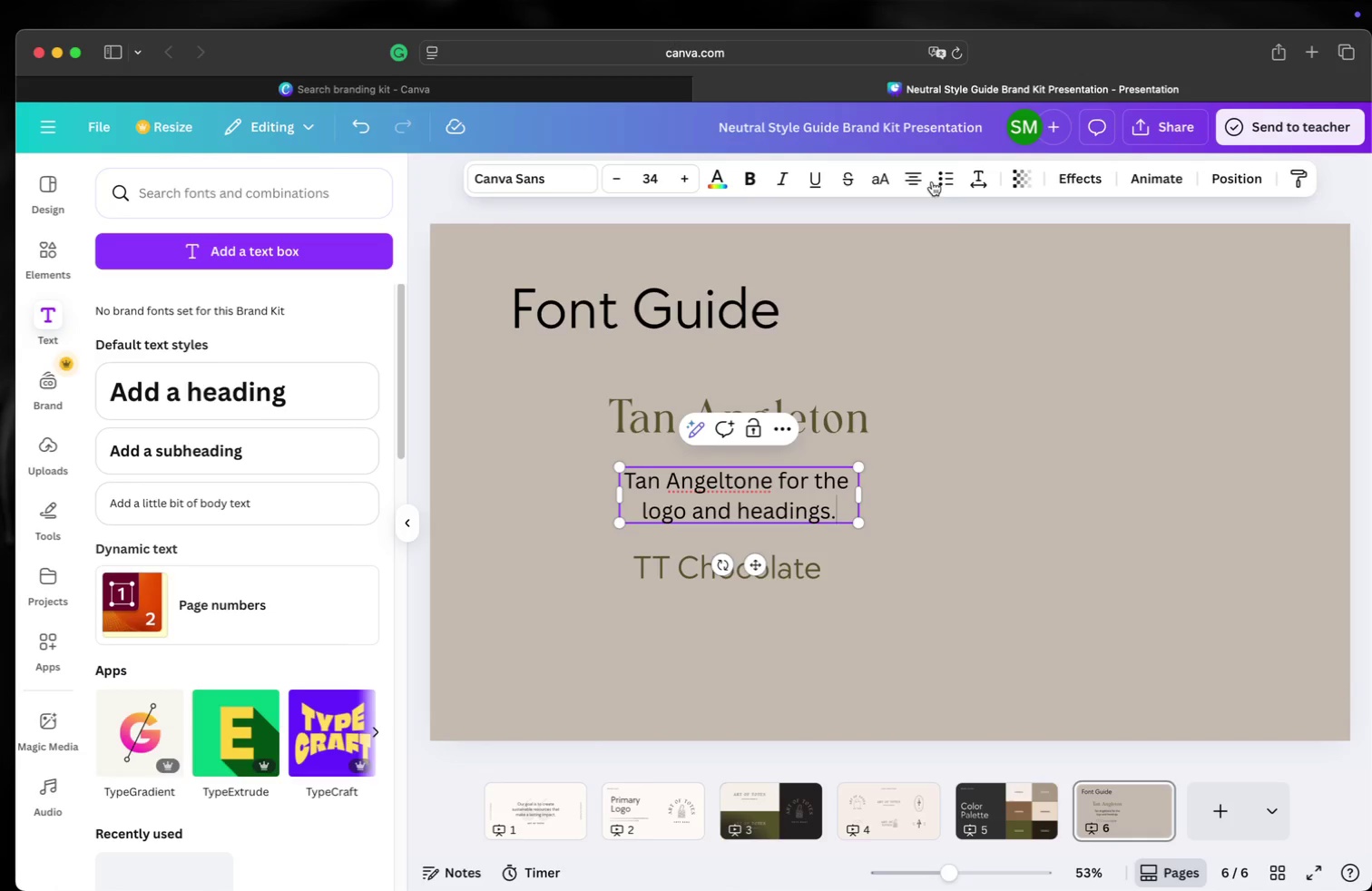 
left_click([916, 181])
 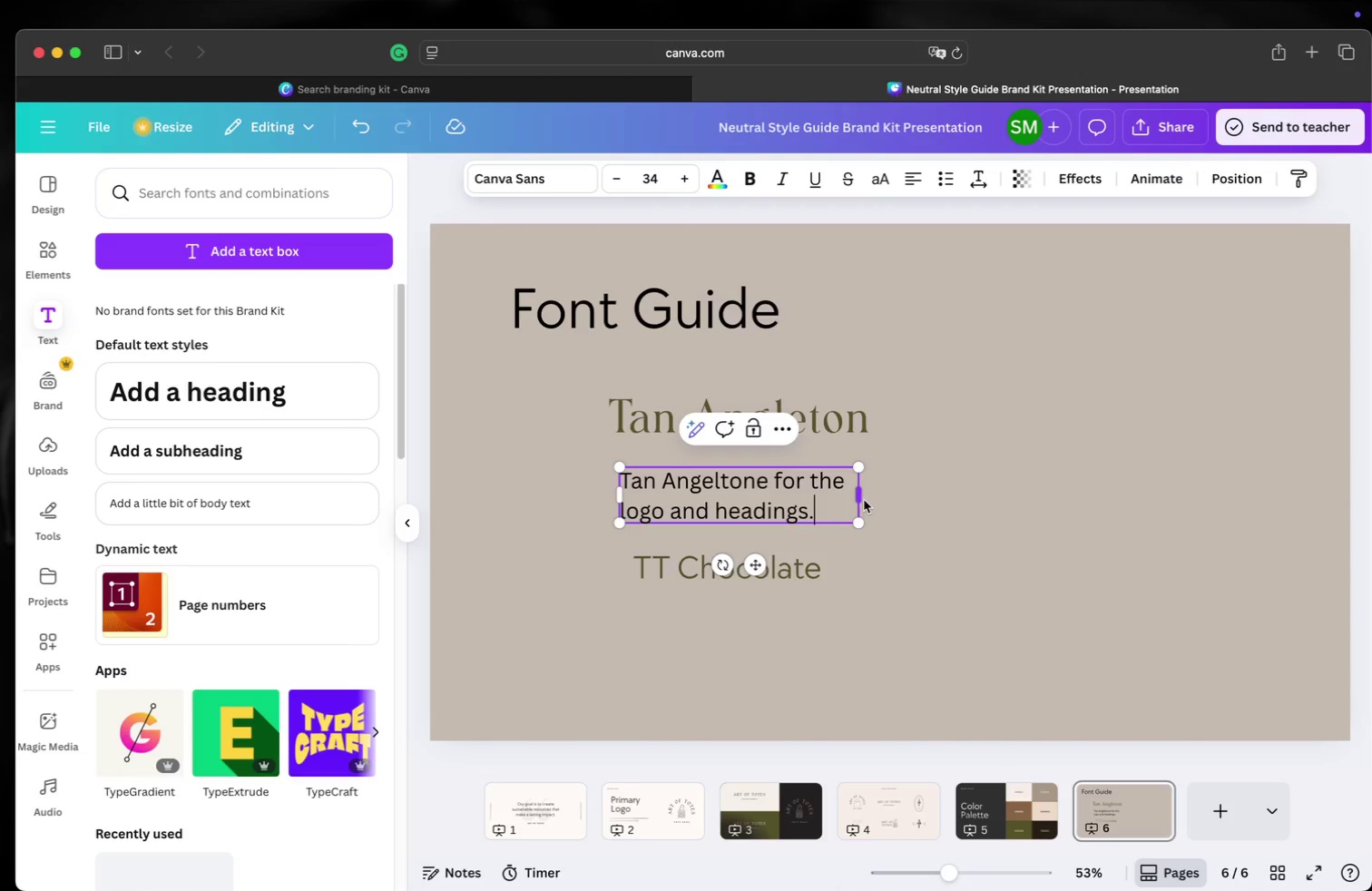 
left_click_drag(start_coordinate=[859, 495], to_coordinate=[1079, 468])
 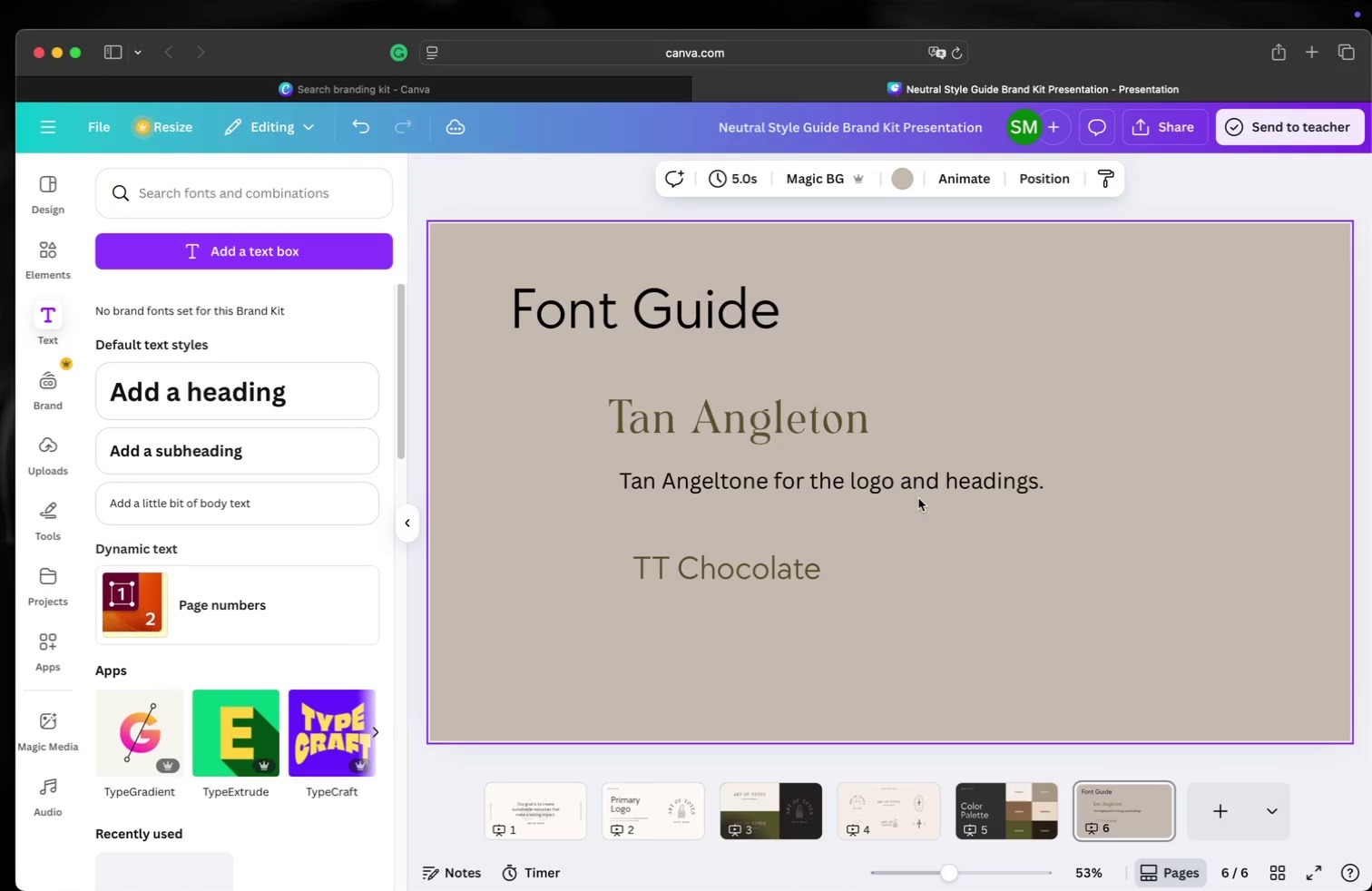 
left_click([912, 486])
 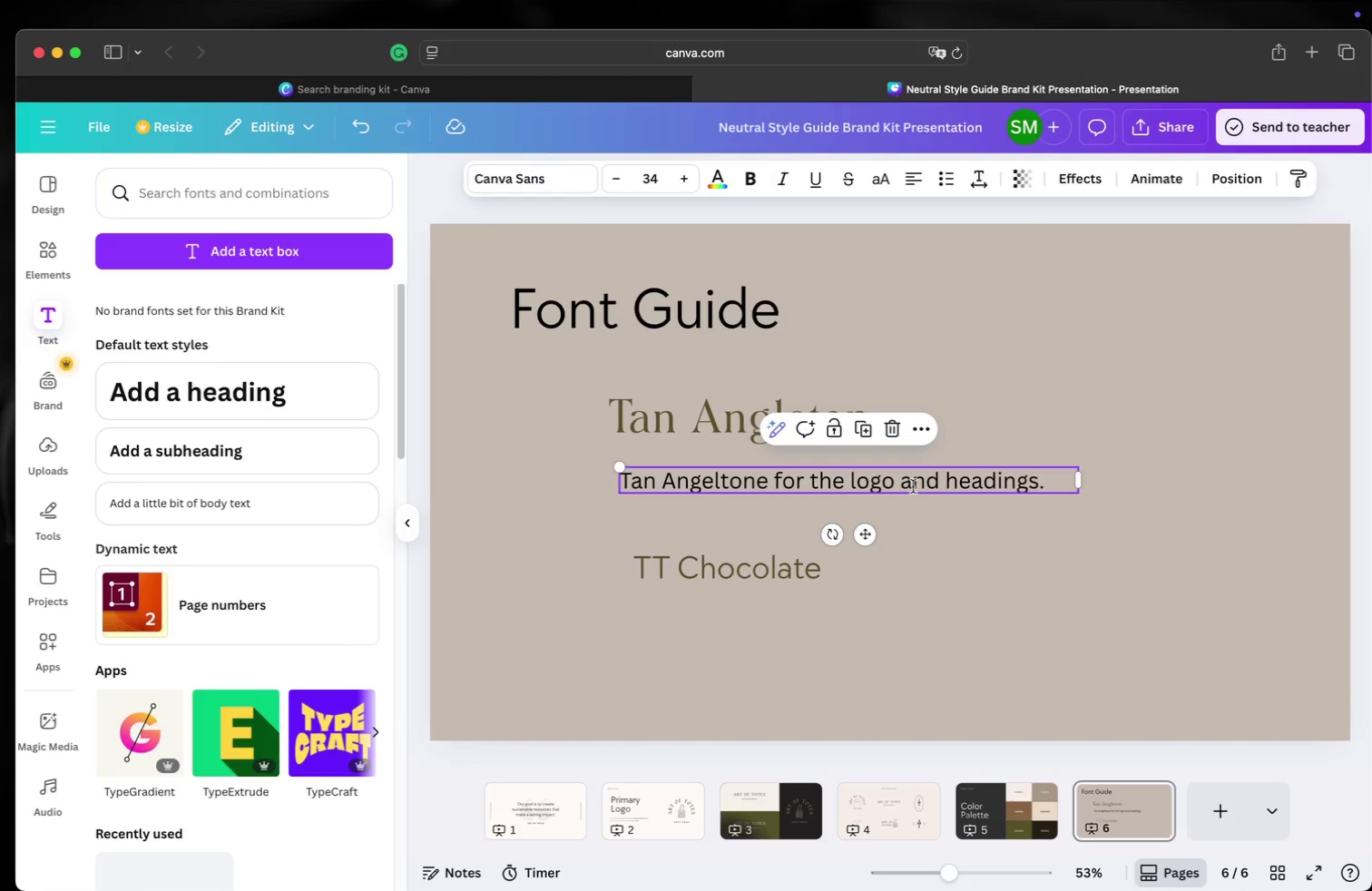 
key(Meta+C)
 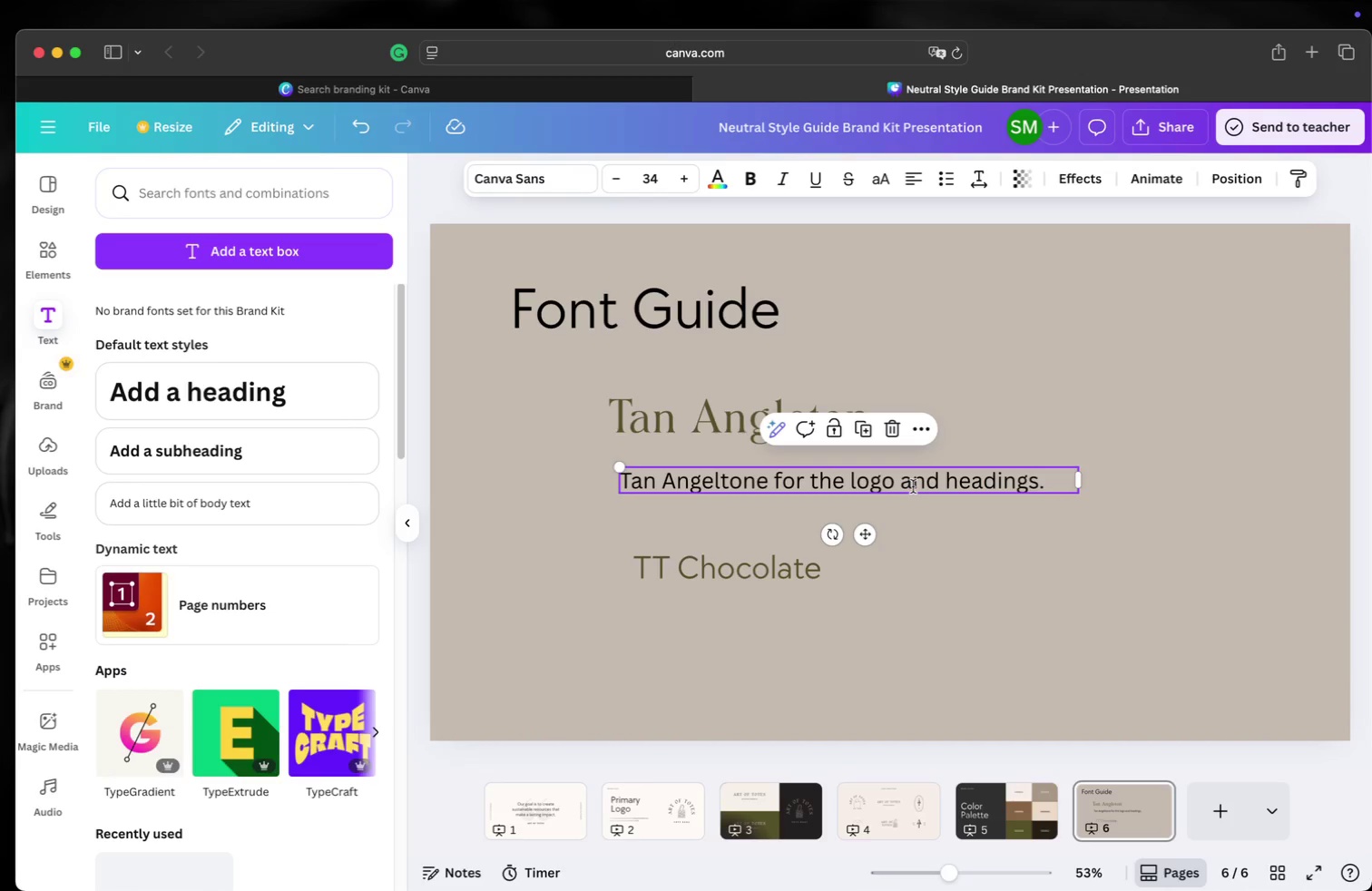 
key(Meta+V)
 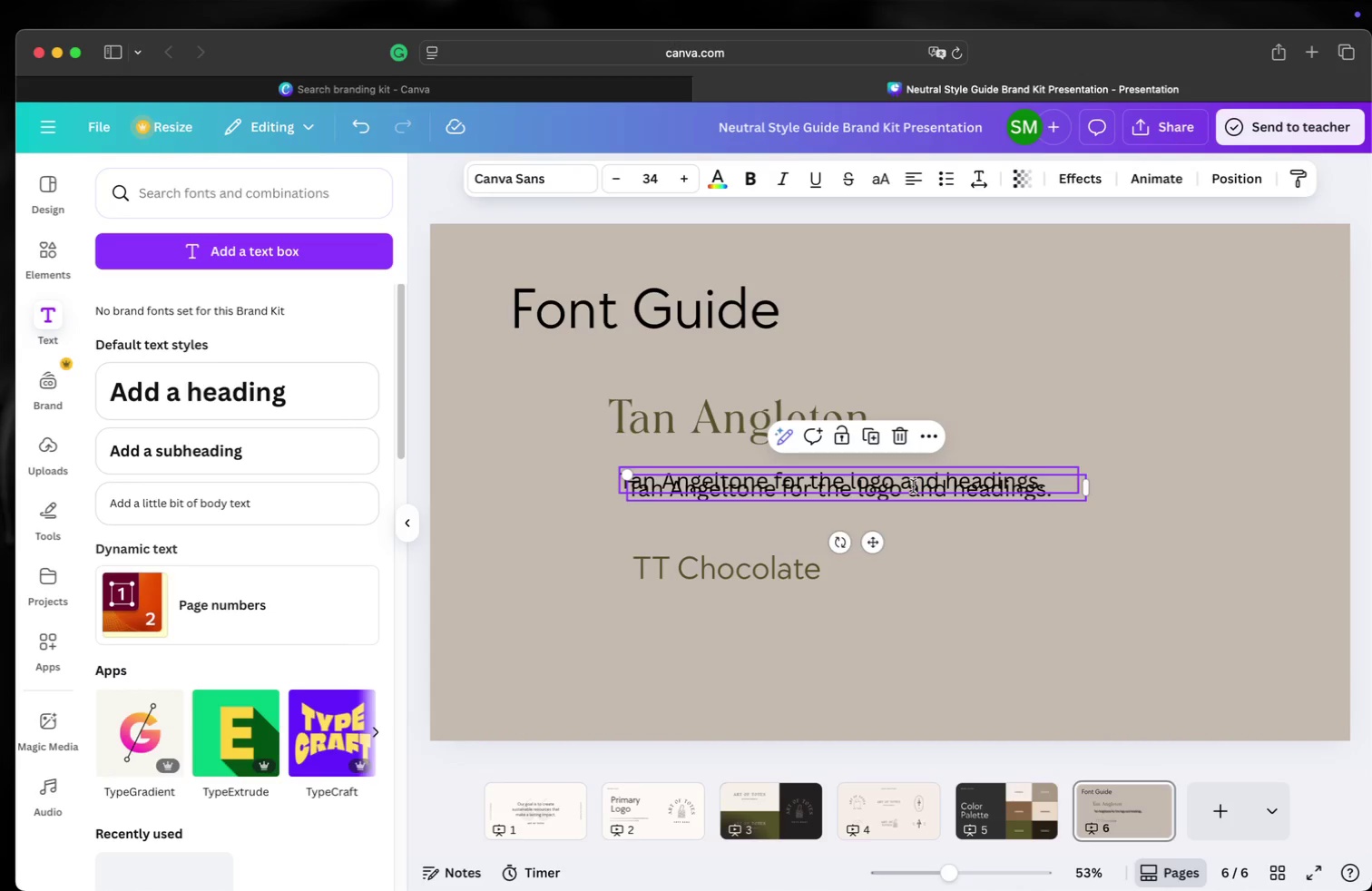 
left_click_drag(start_coordinate=[913, 486], to_coordinate=[915, 579])
 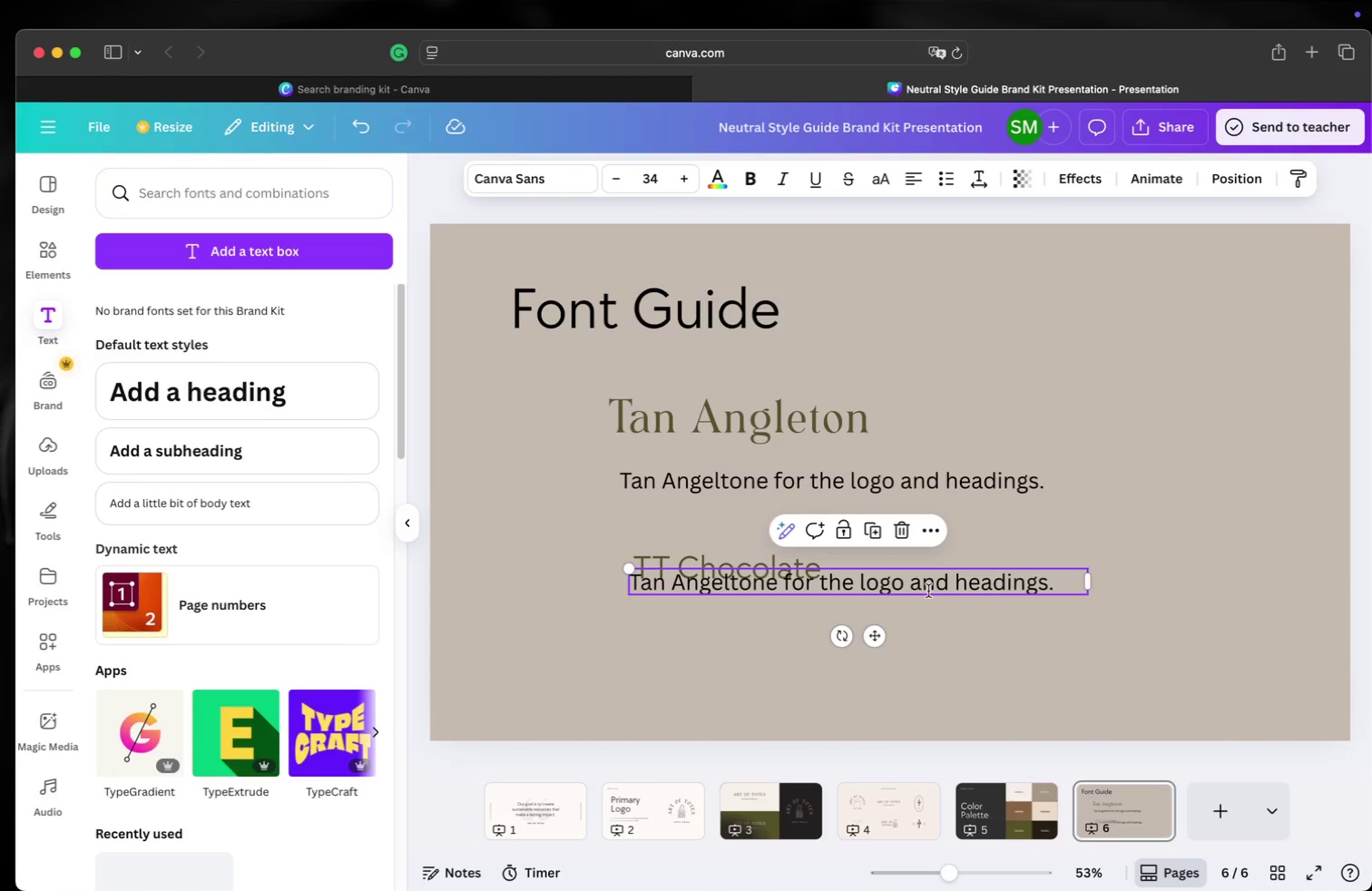 
left_click_drag(start_coordinate=[930, 585], to_coordinate=[923, 624])
 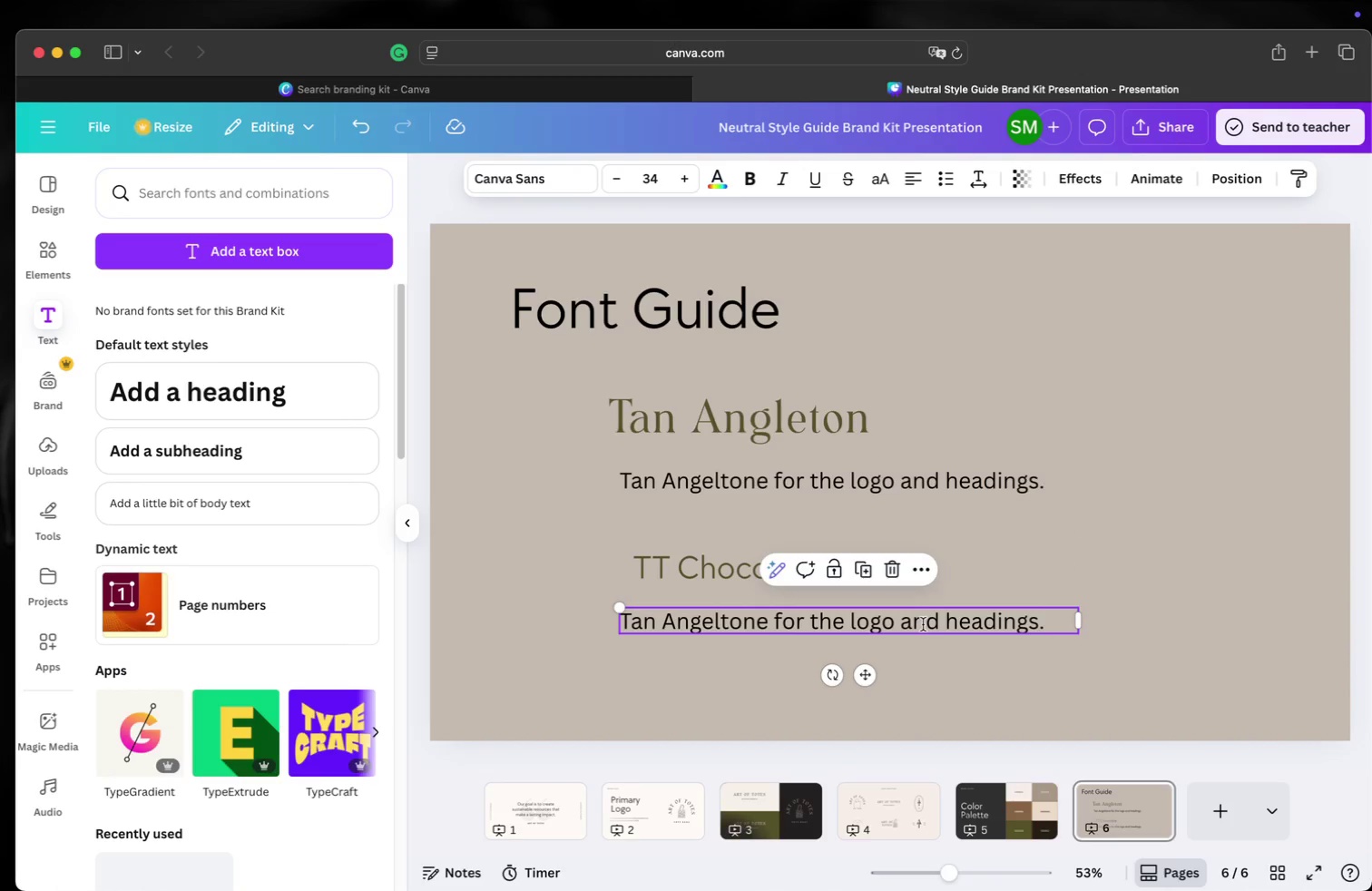 
double_click([923, 624])
 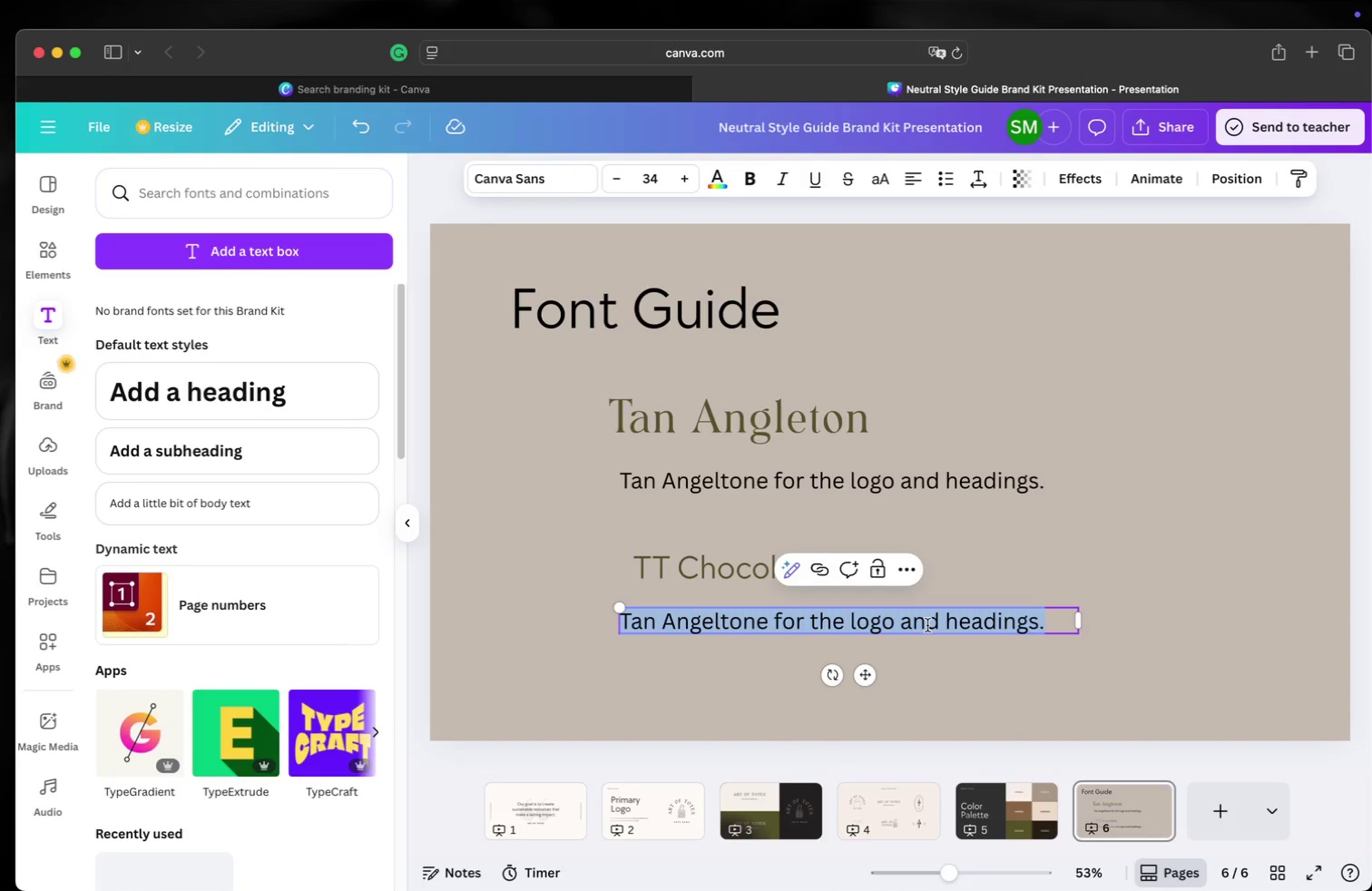 
type(TT Cj)
key(Backspace)
type(hocolate for the sublines )
key(Backspace)
key(Backspace)
key(Backspace)
key(Backspace)
type(nes )
key(Backspace)
key(Backspace)
key(Backspace)
key(Backspace)
 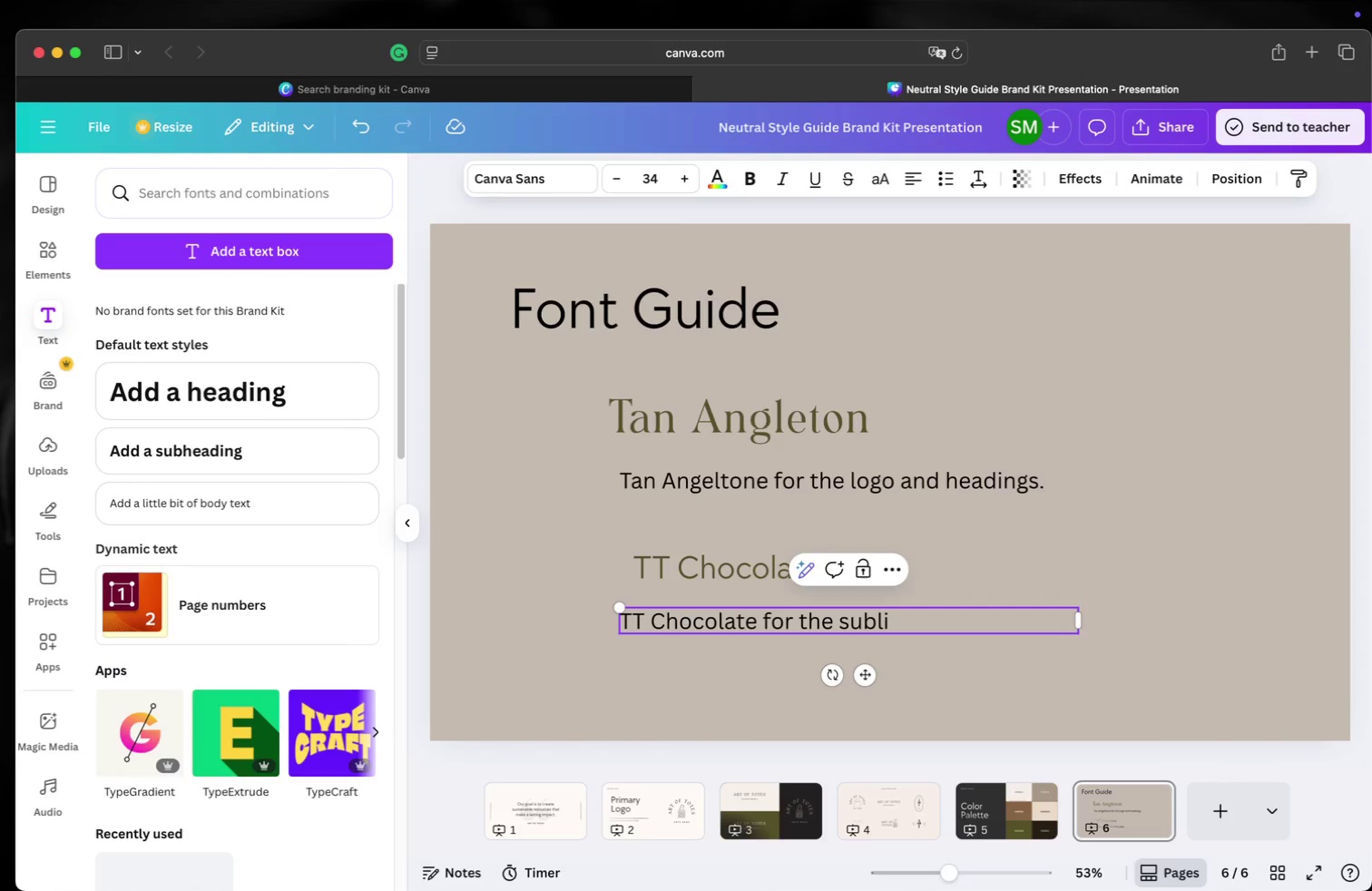 
wait(5.1)
 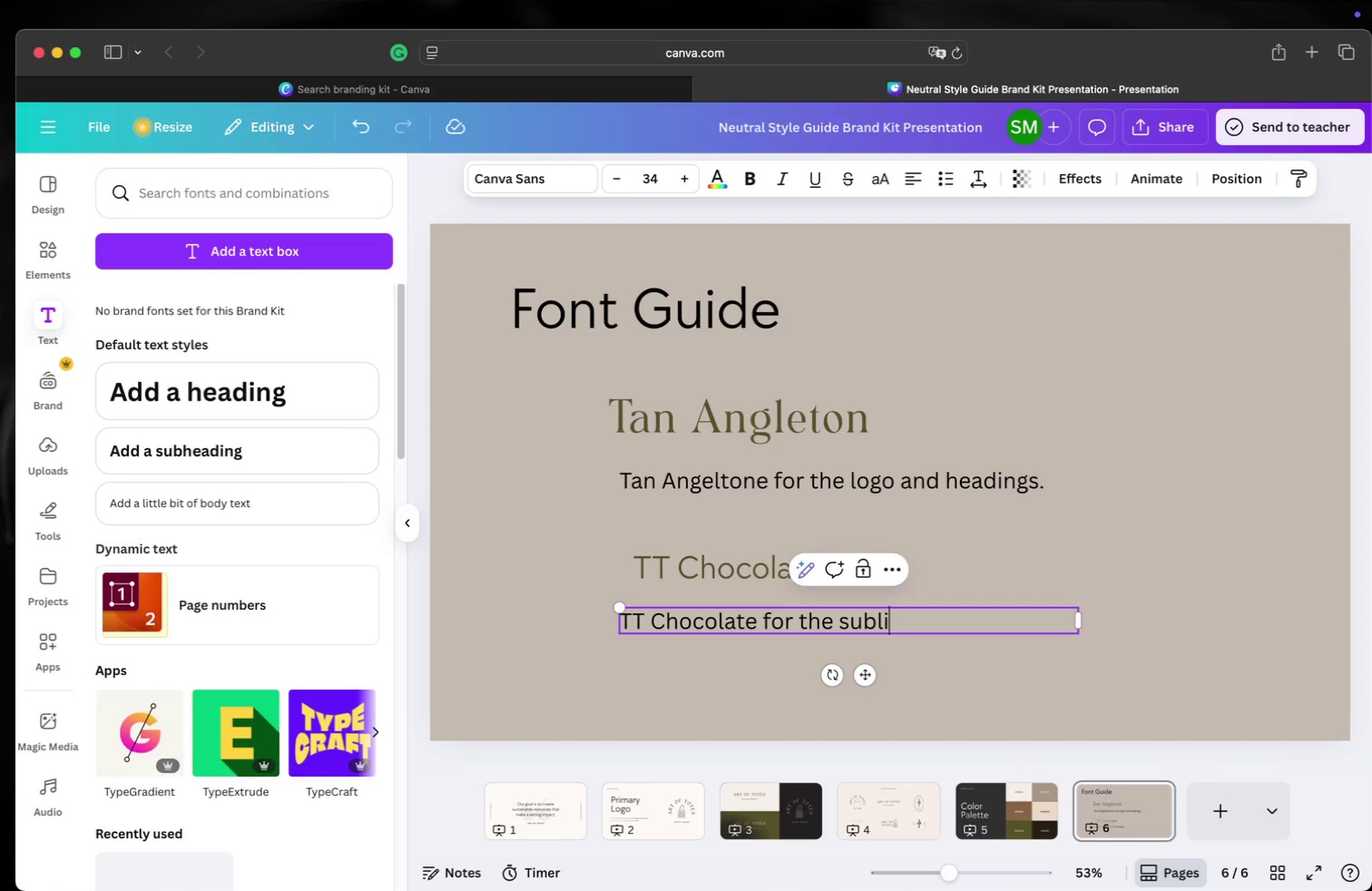 
key(Backspace)
key(Backspace)
type(headings )
 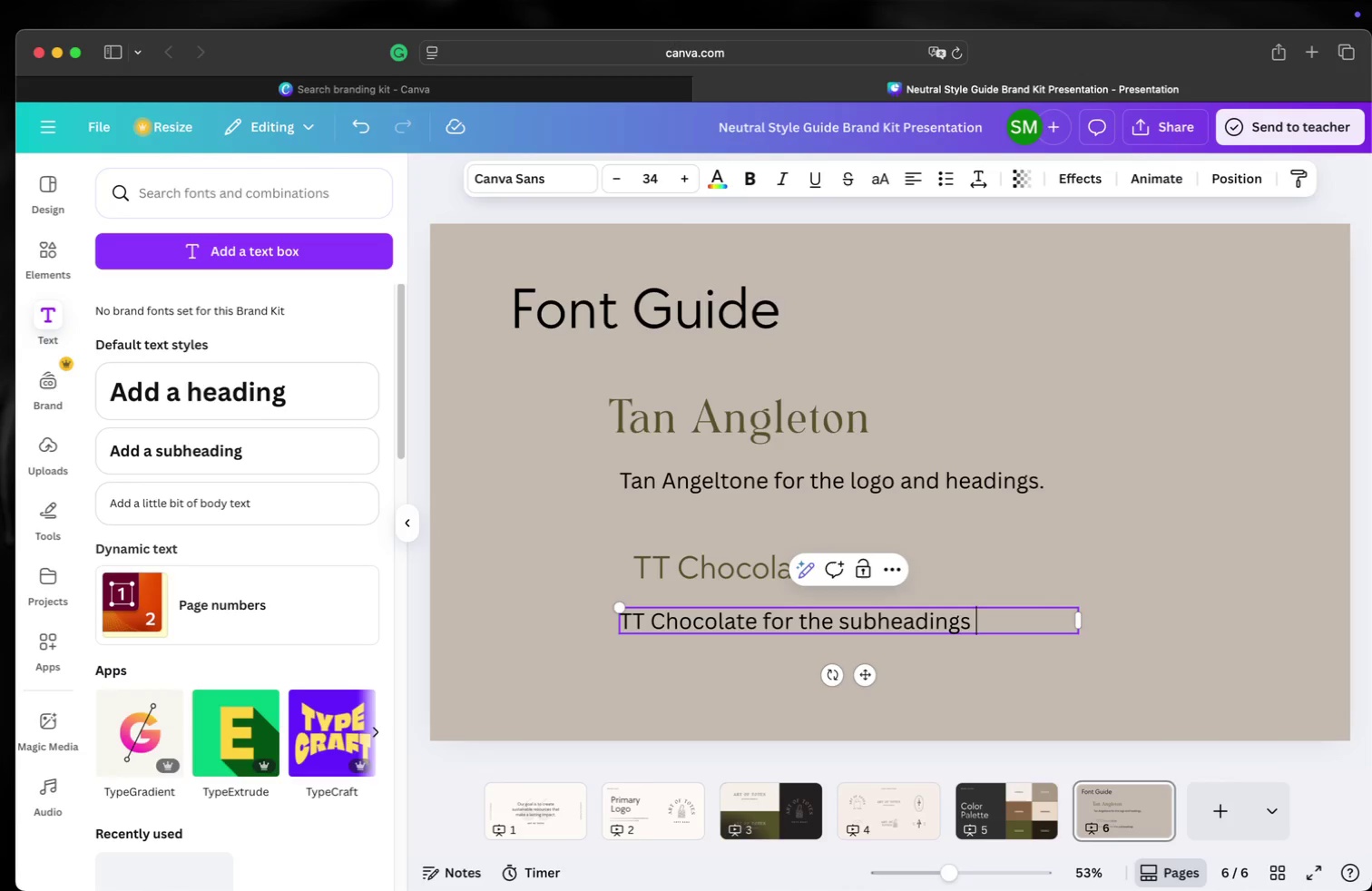 
wait(6.95)
 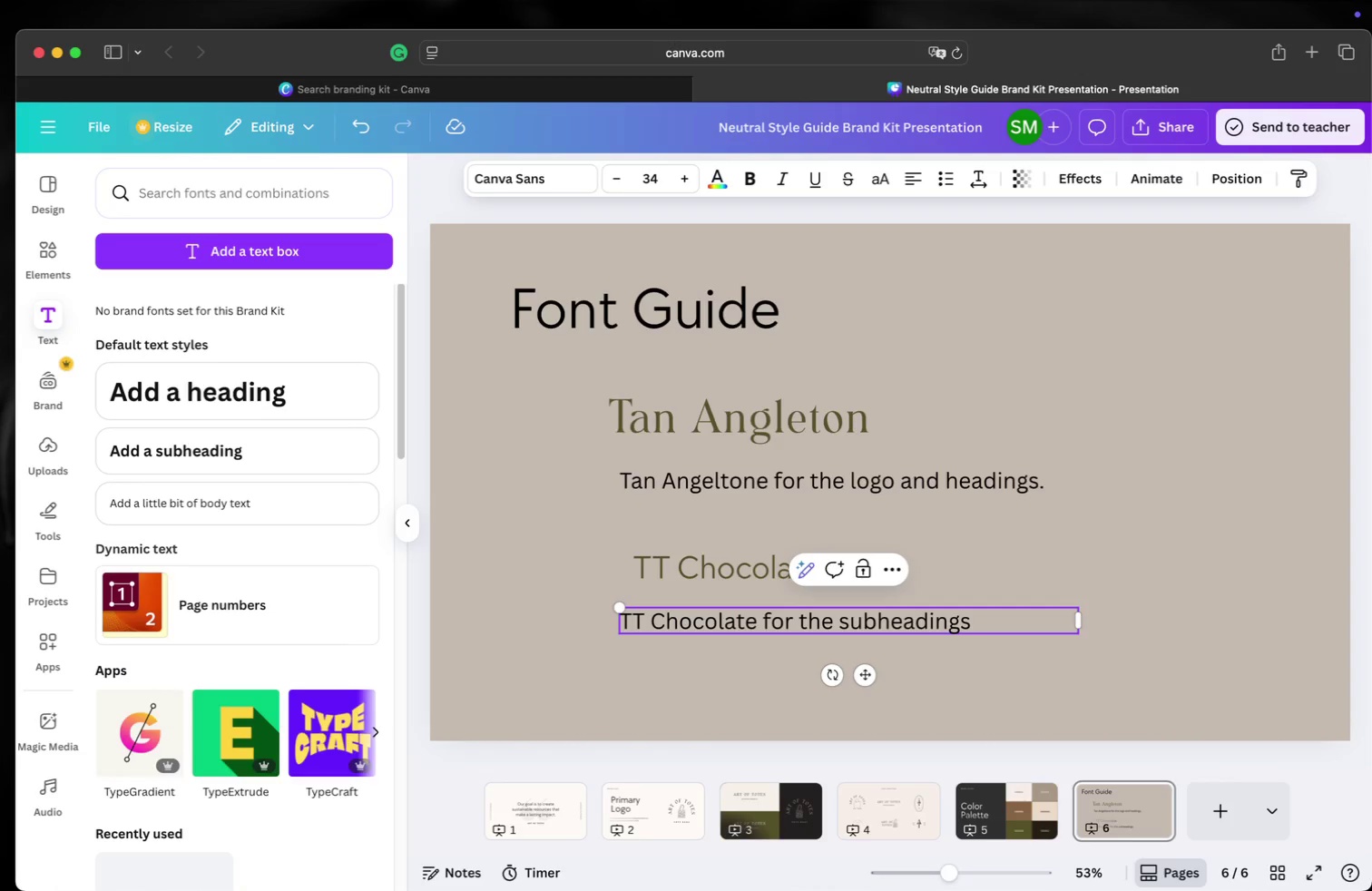 
key(Backspace)
 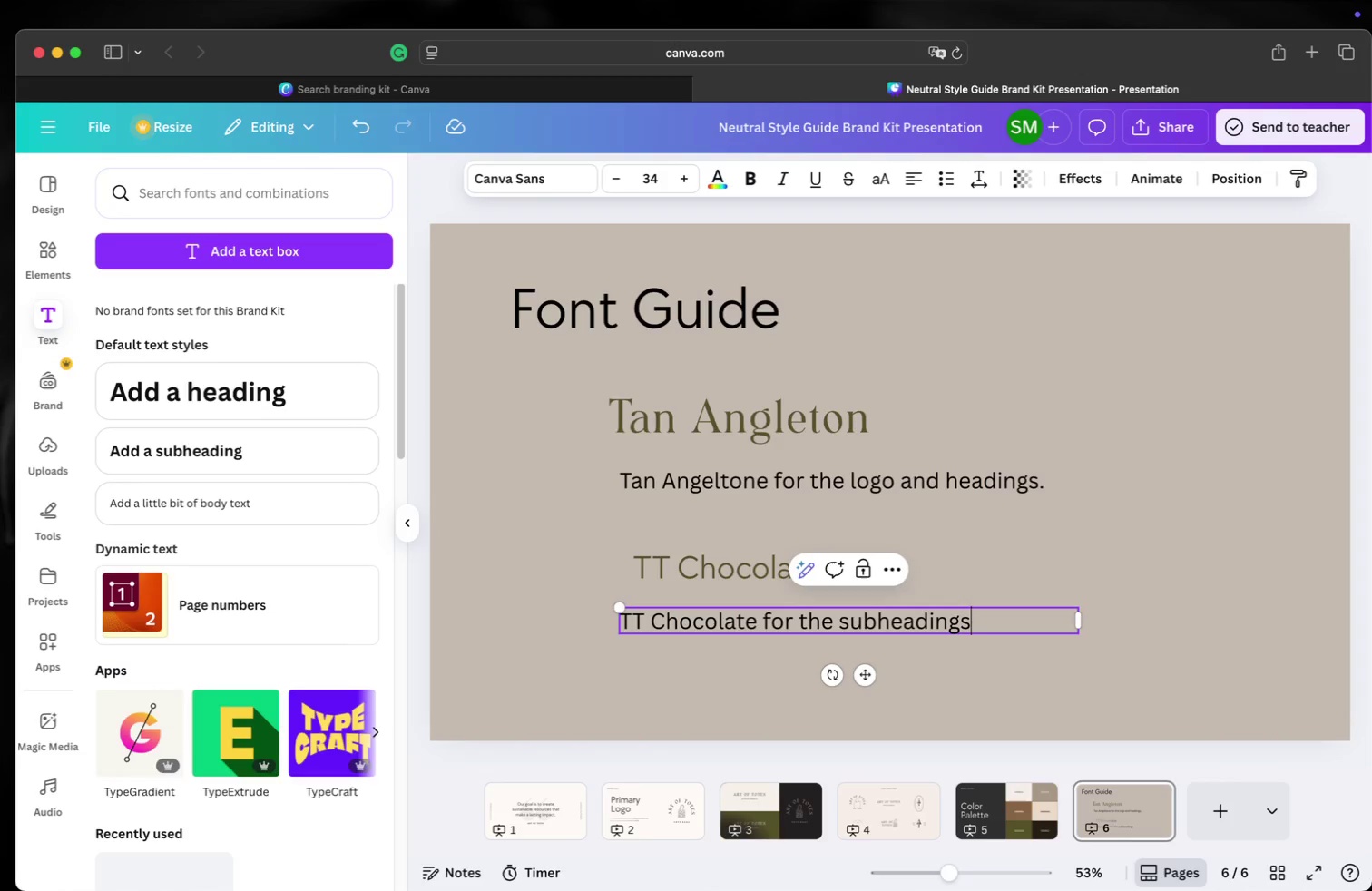 
key(Period)
 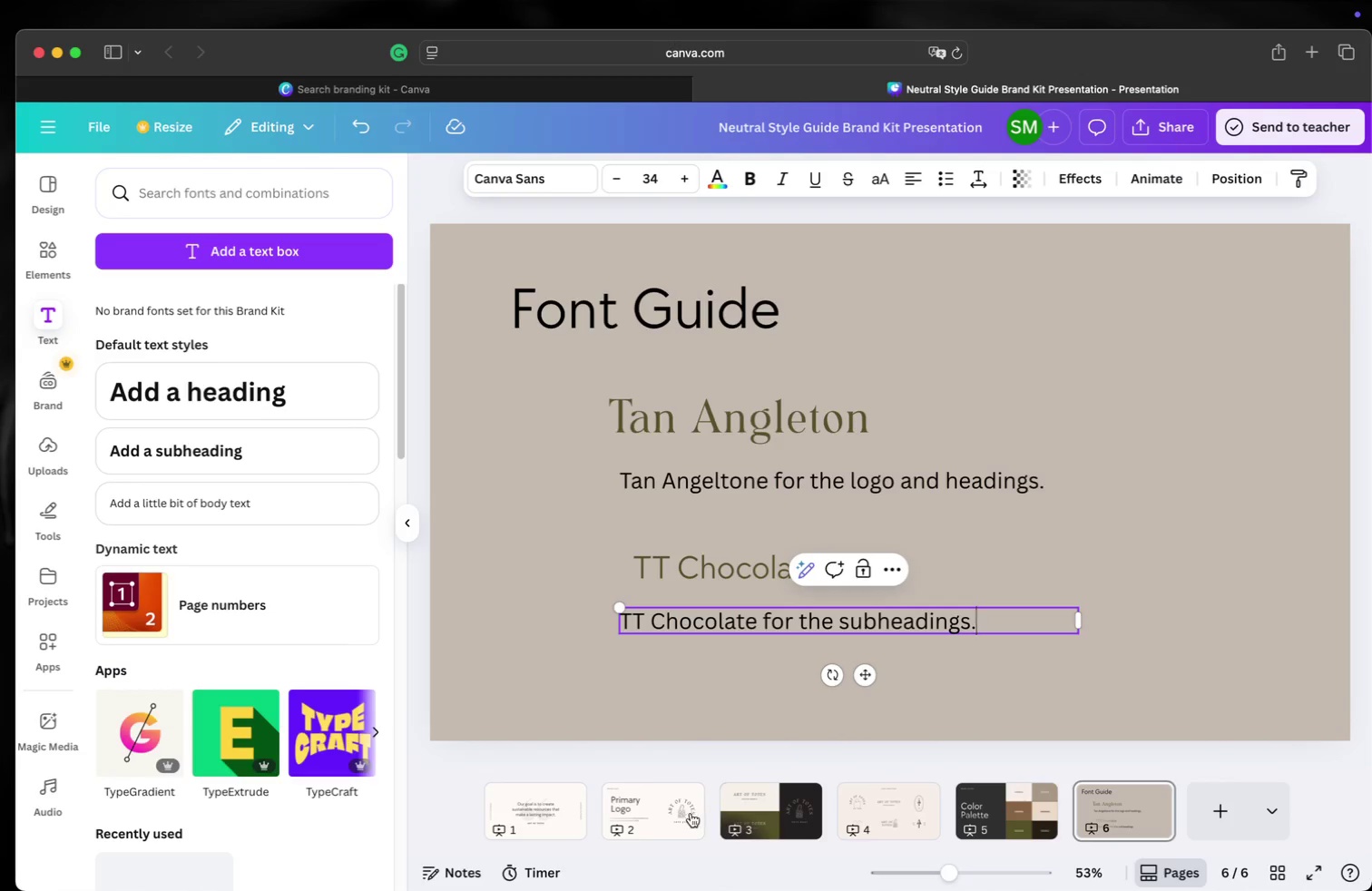 
left_click([553, 808])
 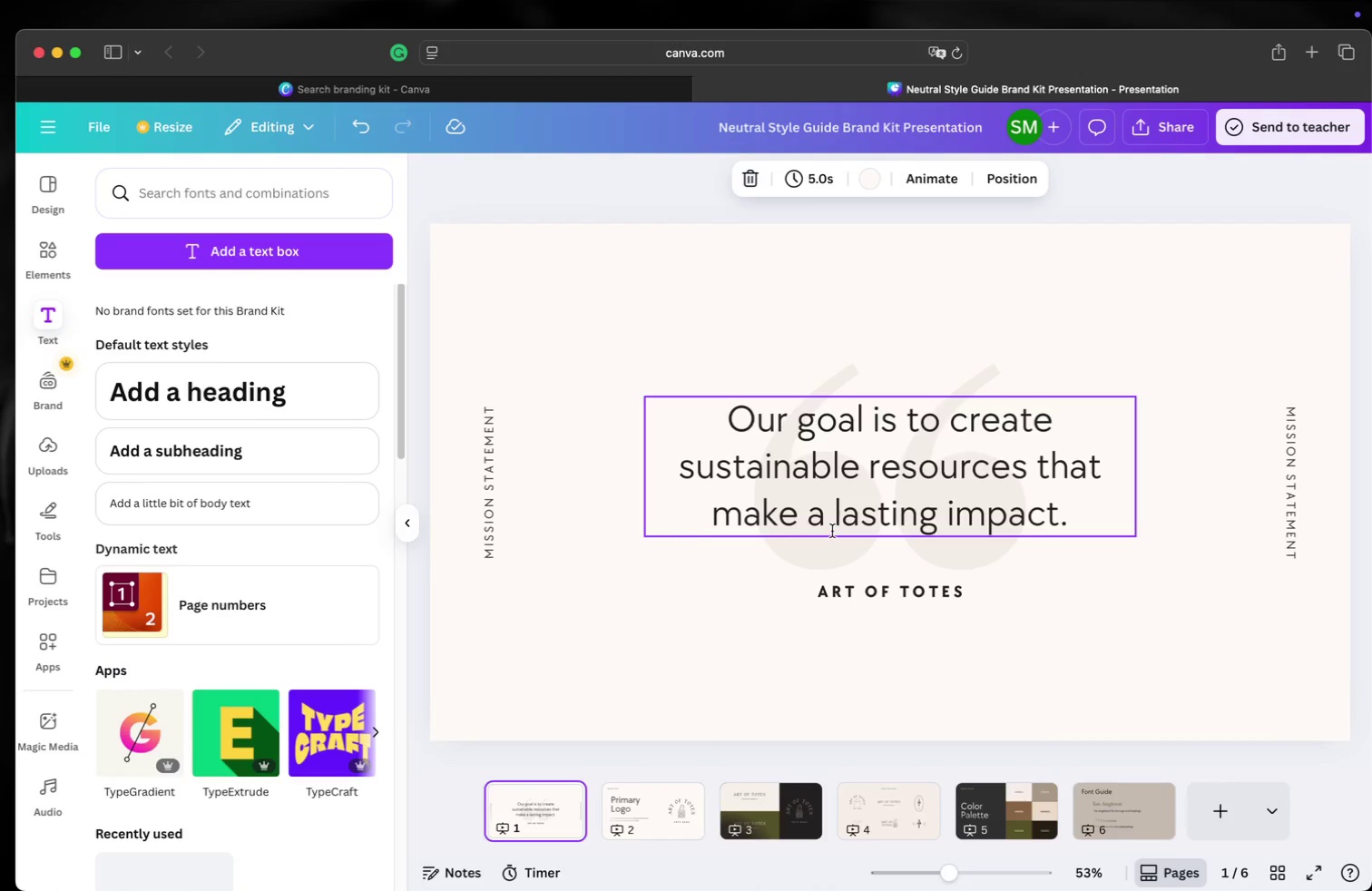 
left_click([837, 519])
 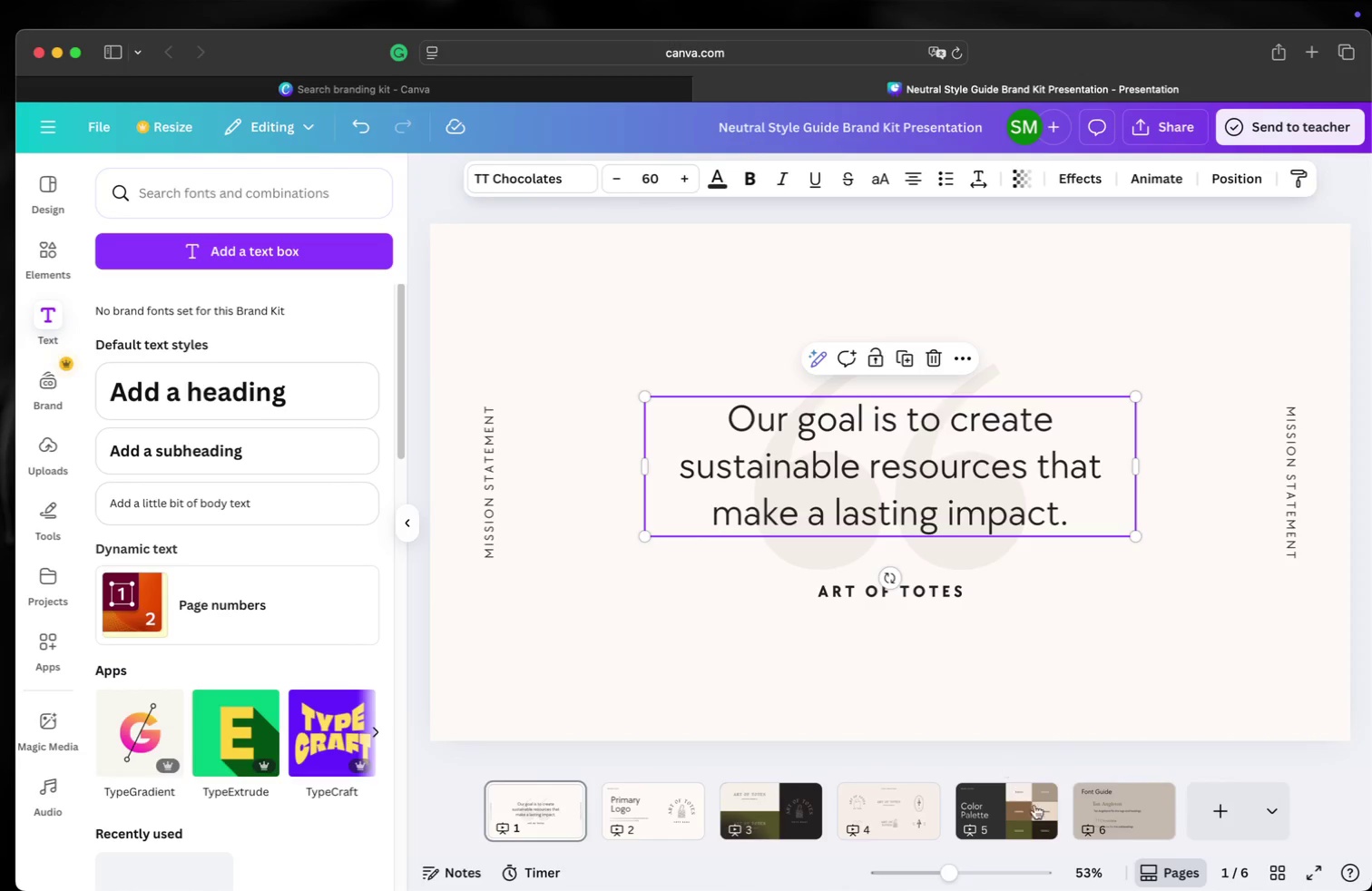 
left_click([1108, 819])
 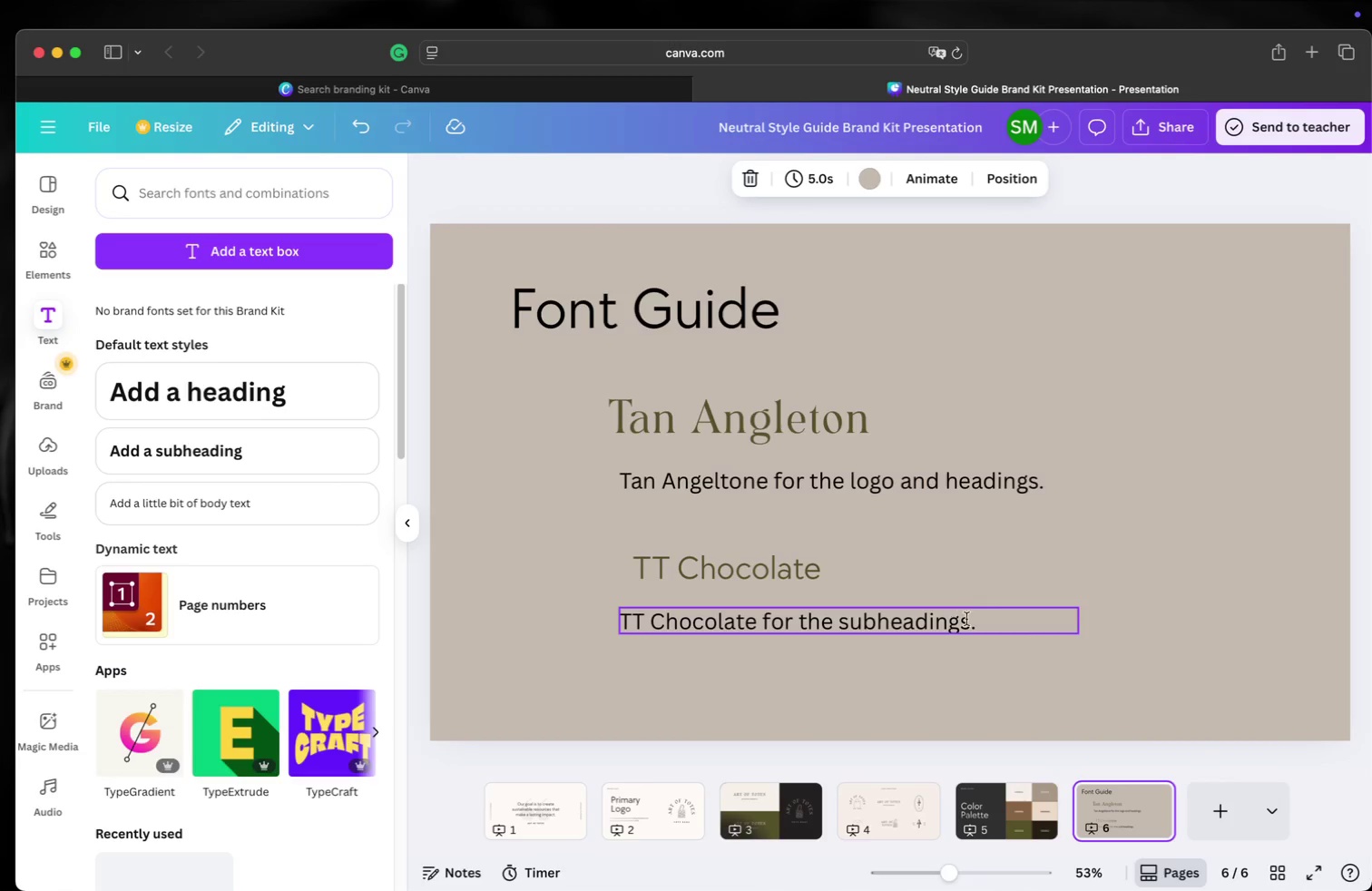 
left_click([989, 618])
 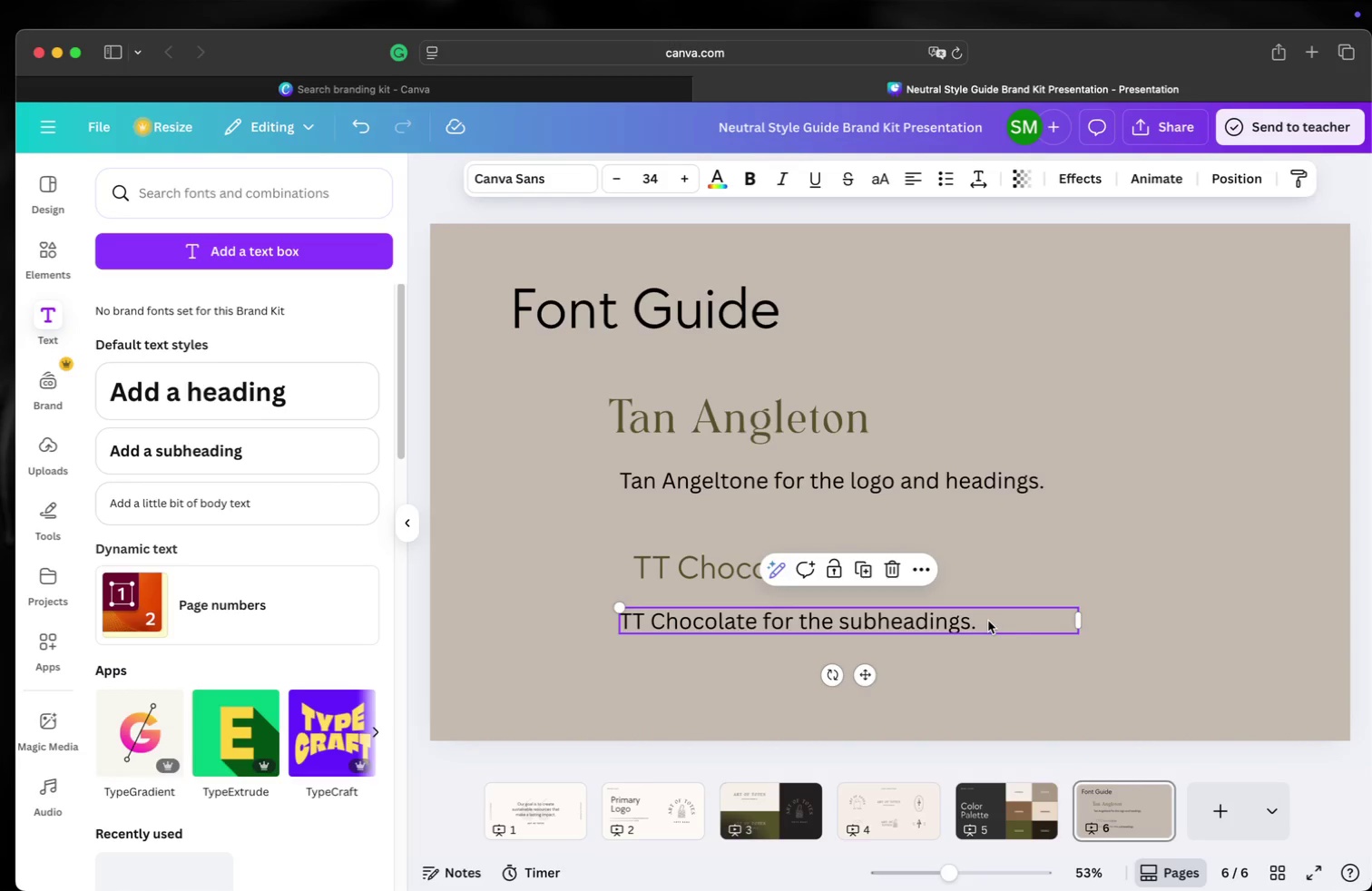 
double_click([988, 621])
 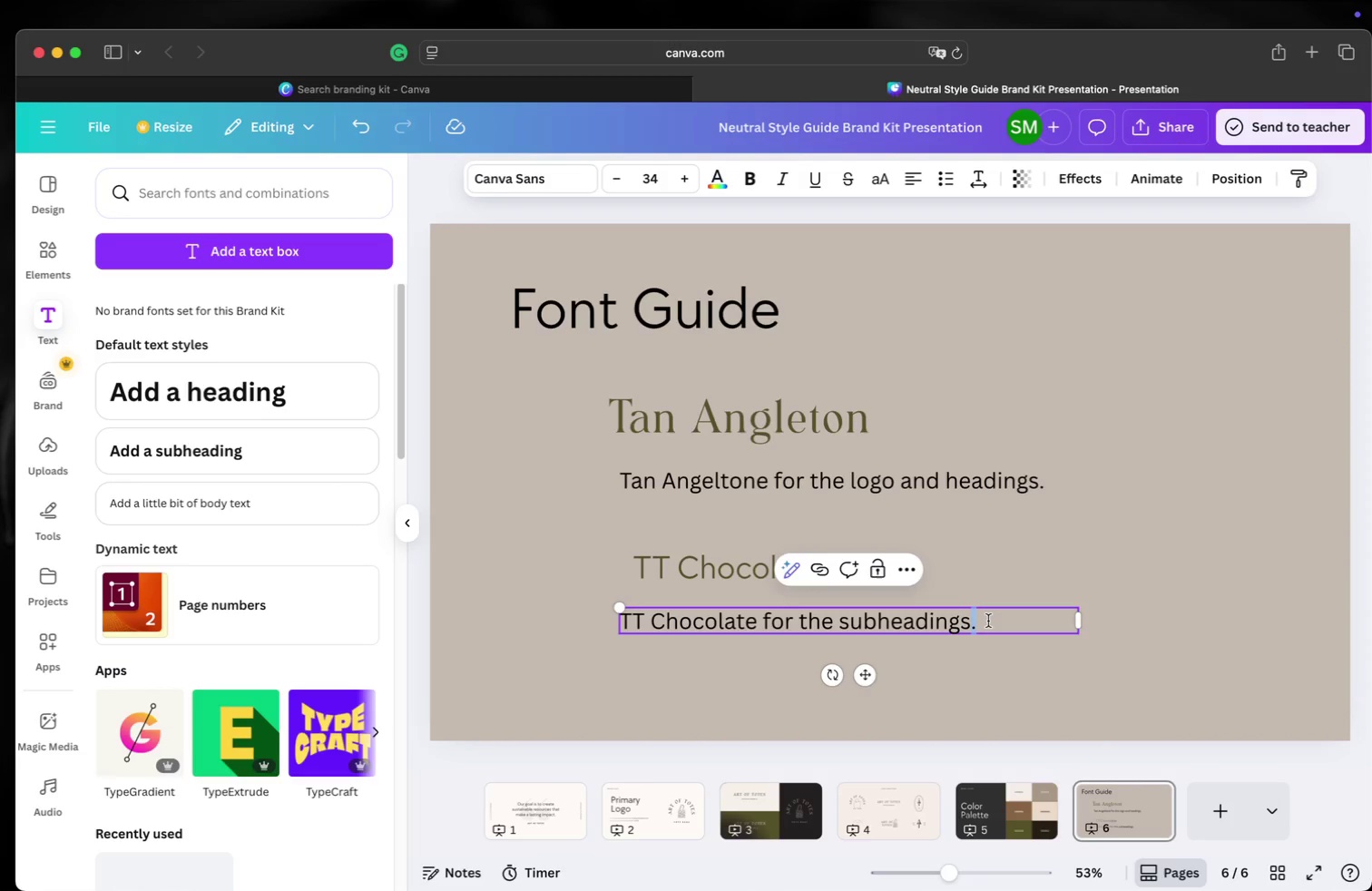 
type(, and body.)
 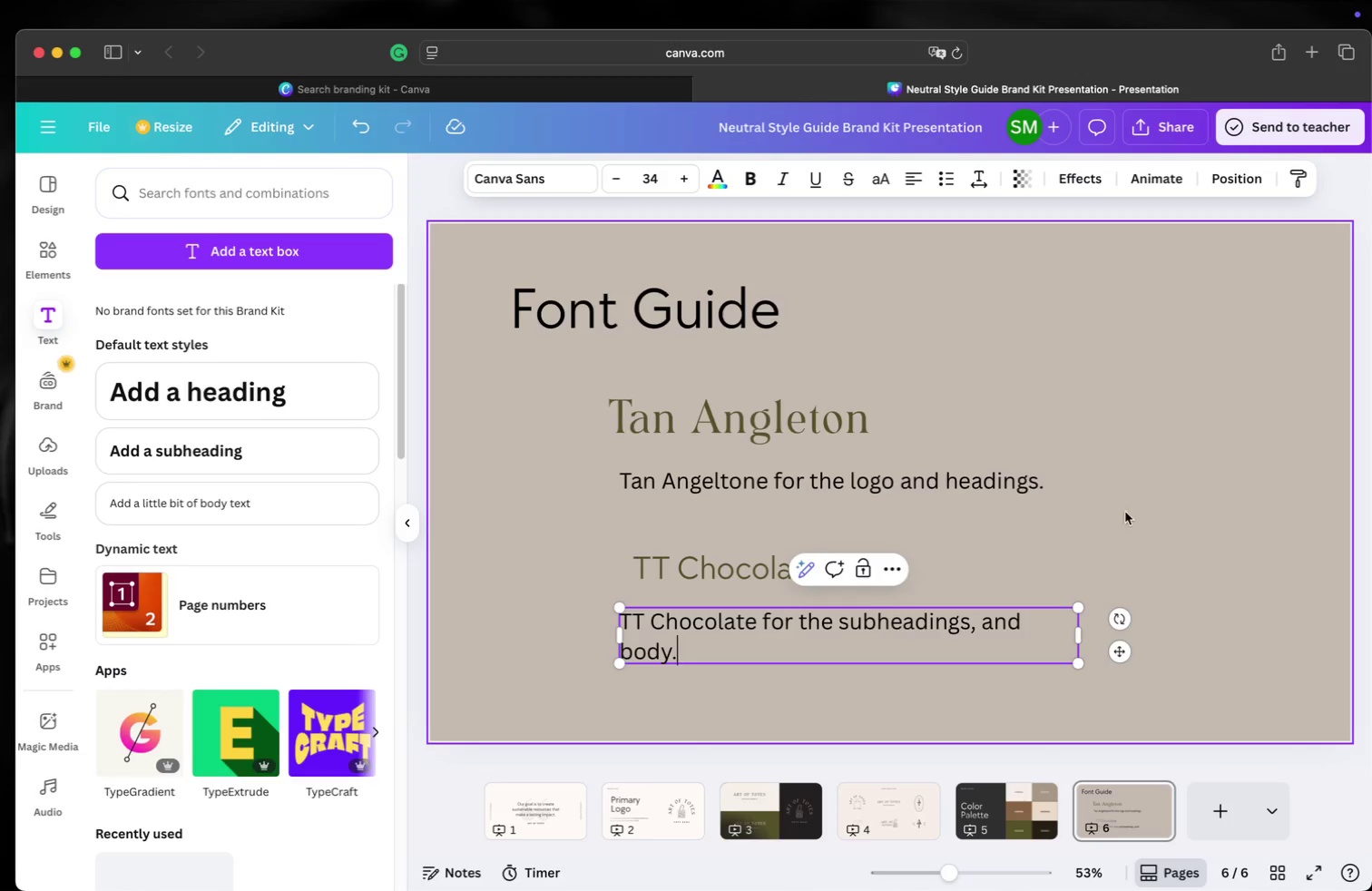 
left_click([1225, 521])
 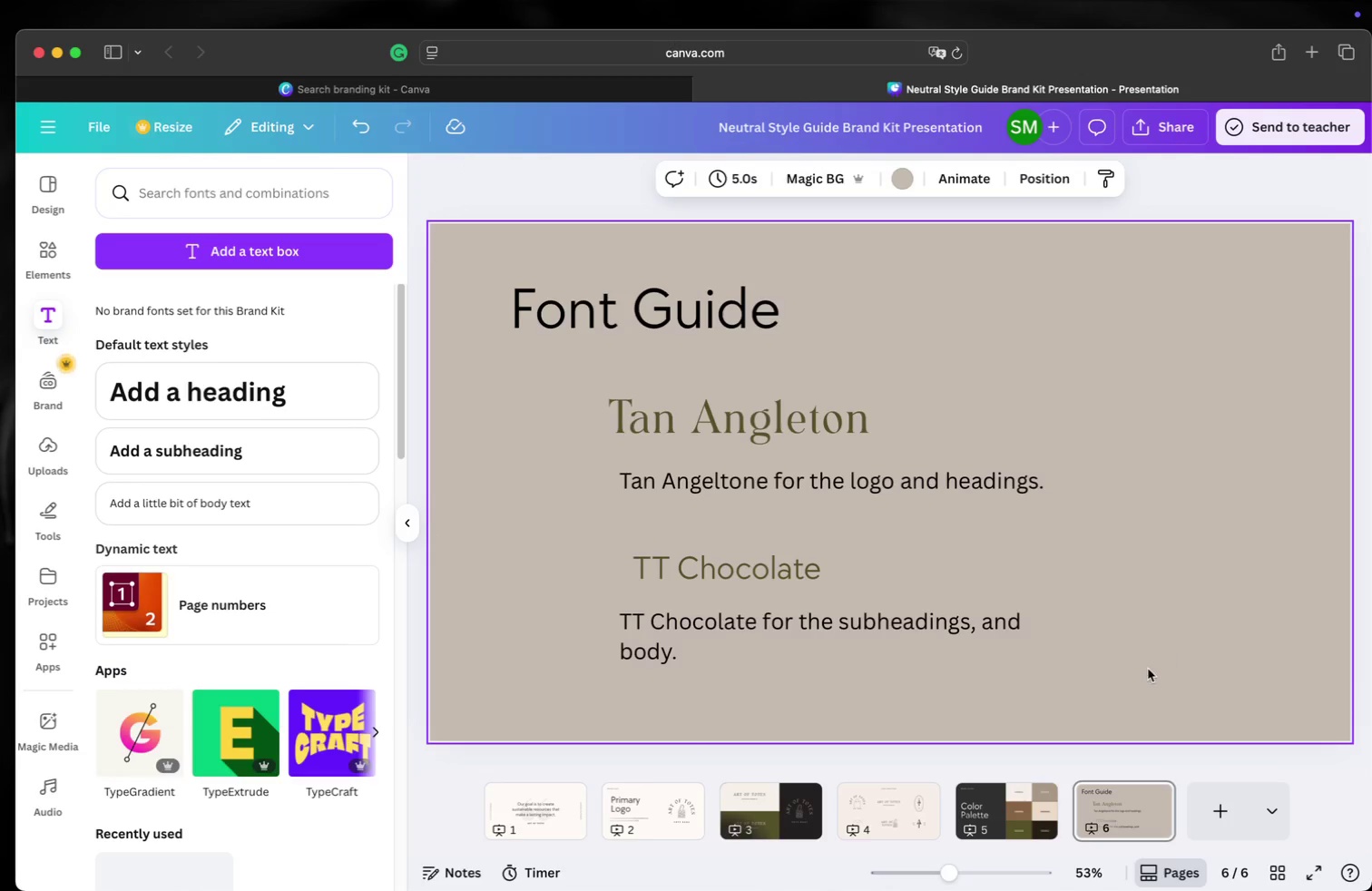 
scroll: coordinate [1137, 680], scroll_direction: up, amount: 1.0
 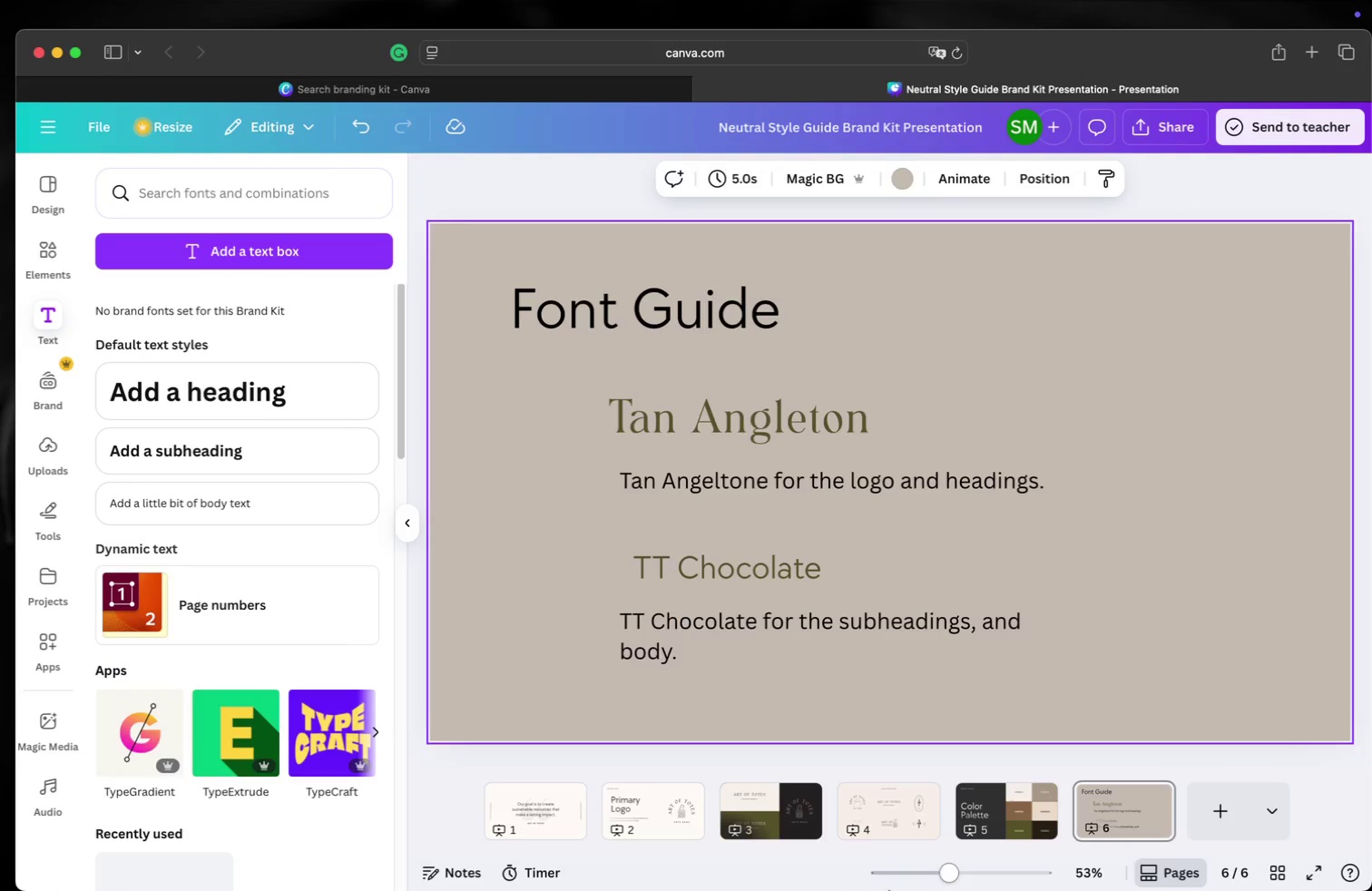 
mouse_move([750, 881])